 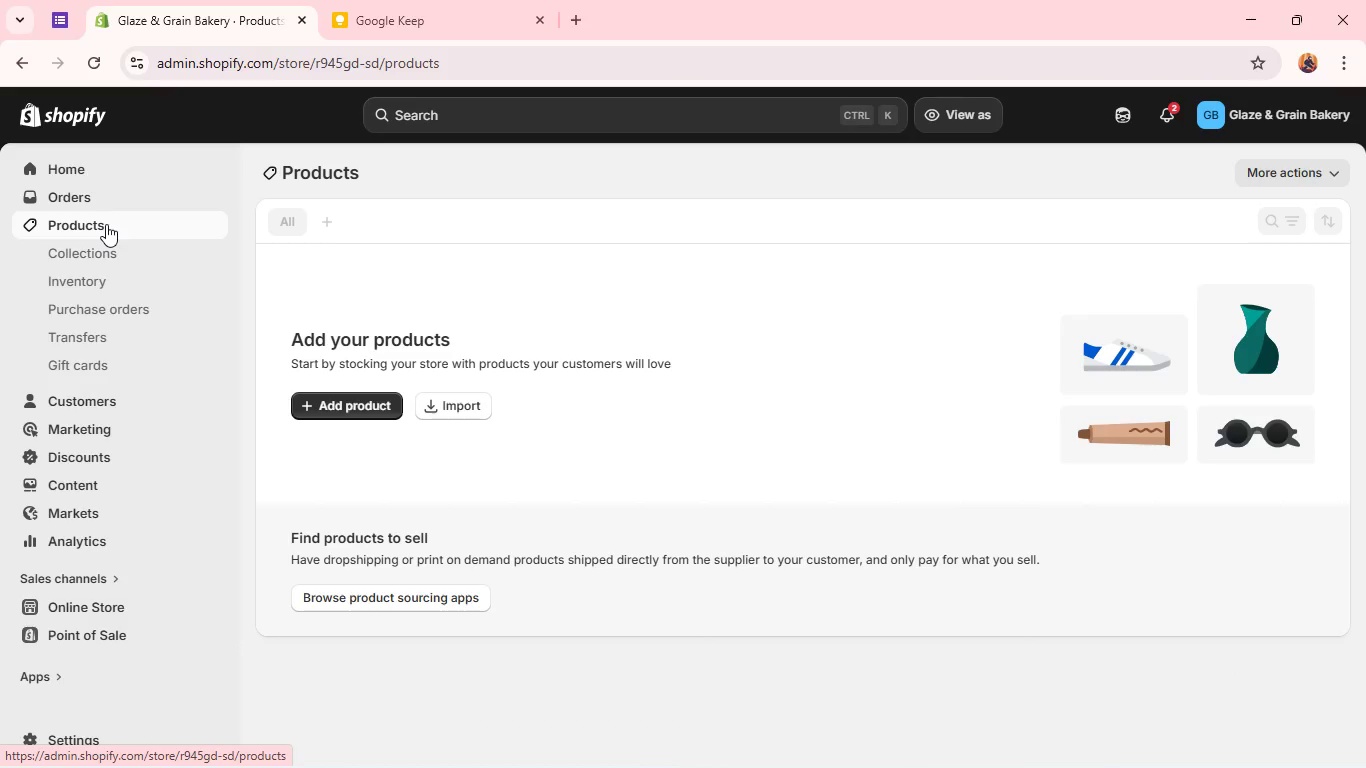 
left_click([338, 404])
 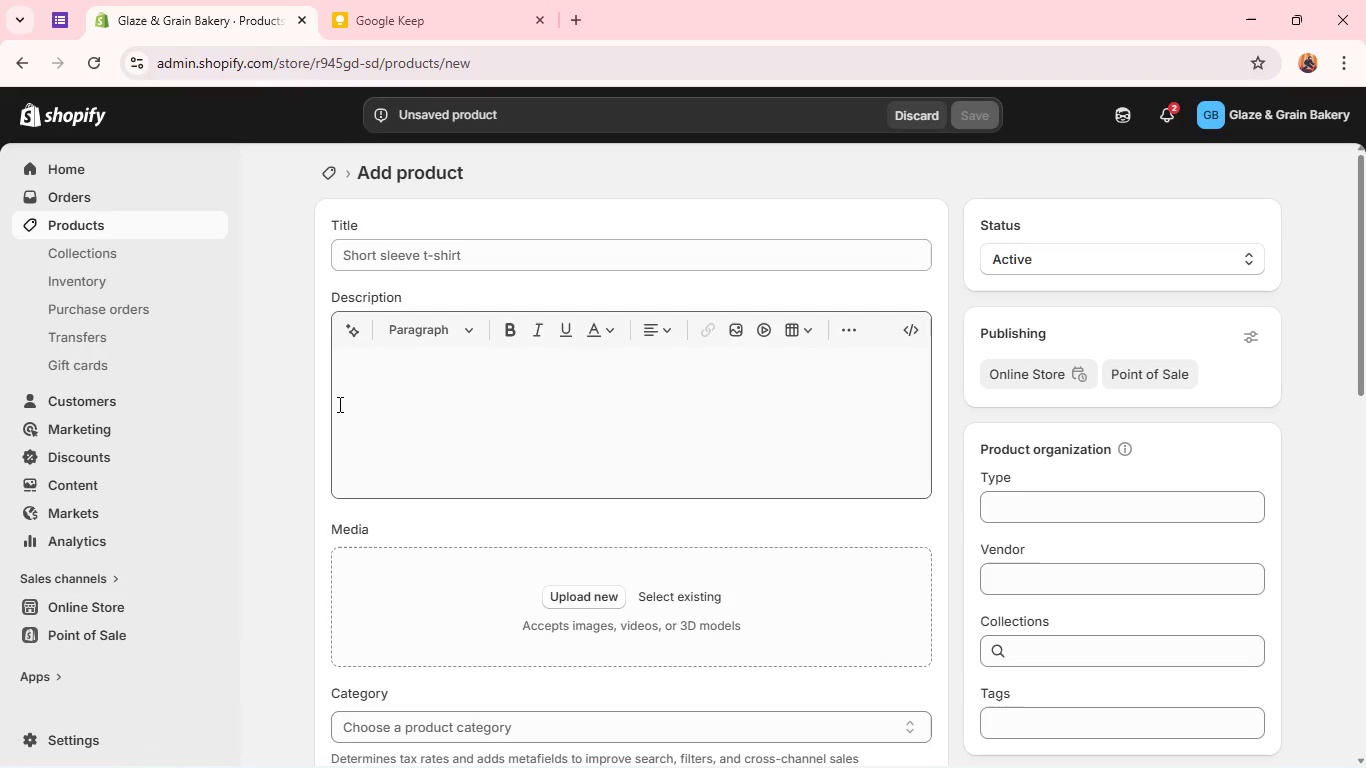 
wait(10.84)
 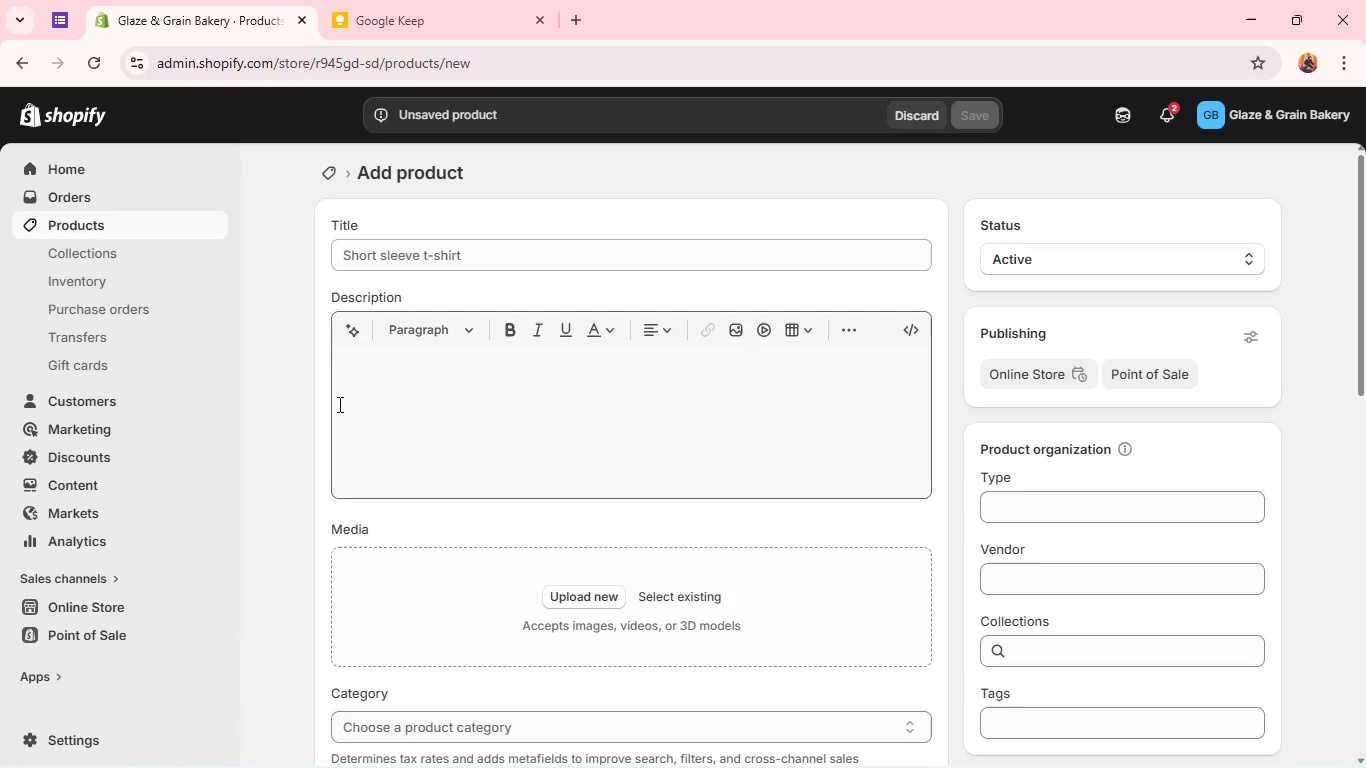 
left_click([446, 260])
 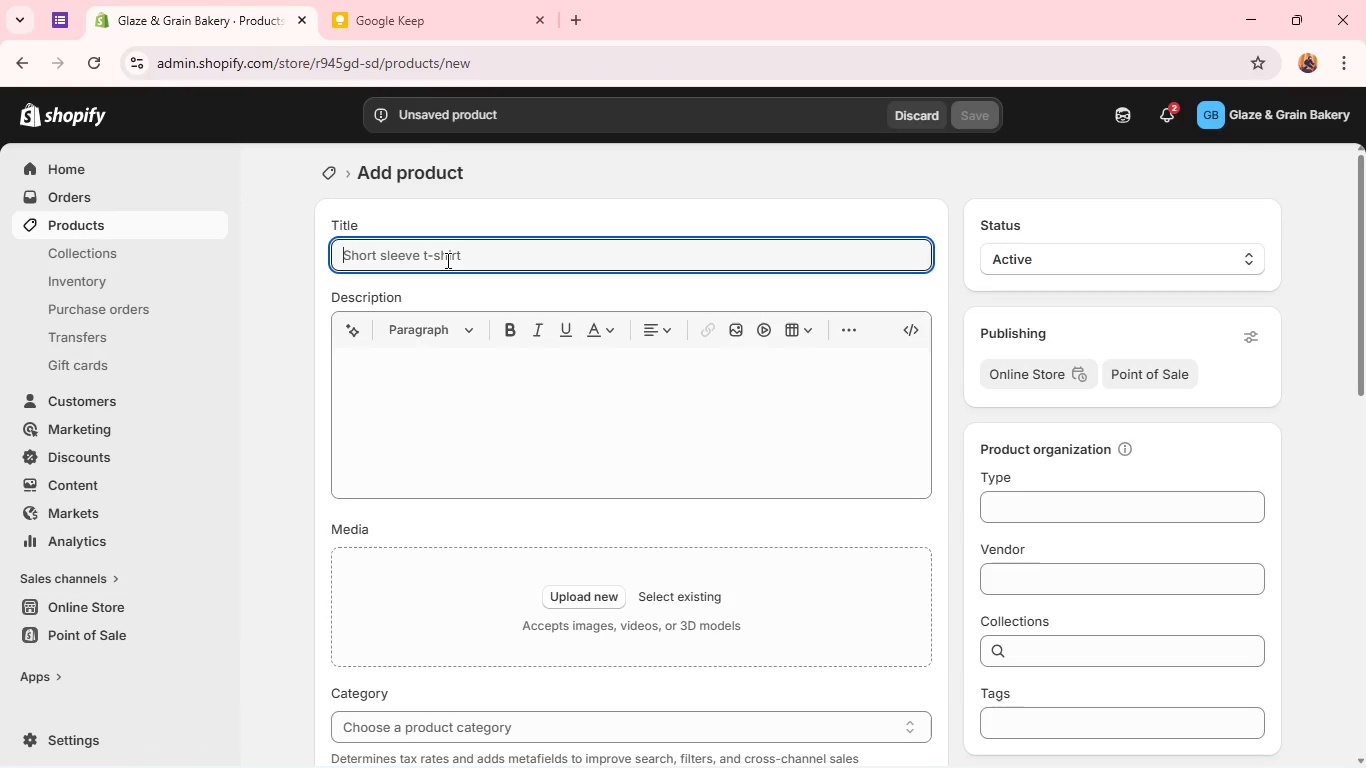 
type(The OG ( Sea Salt & Honey))
 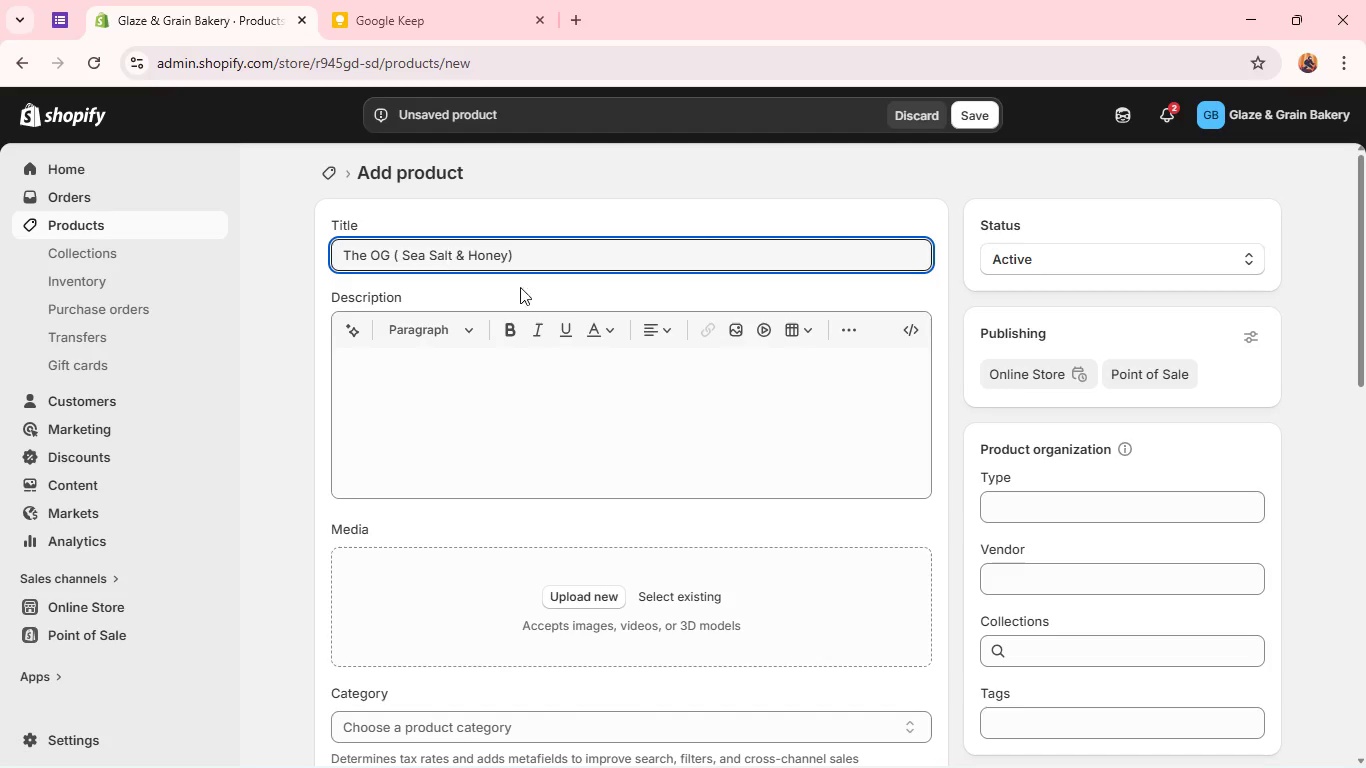 
left_click([518, 401])
 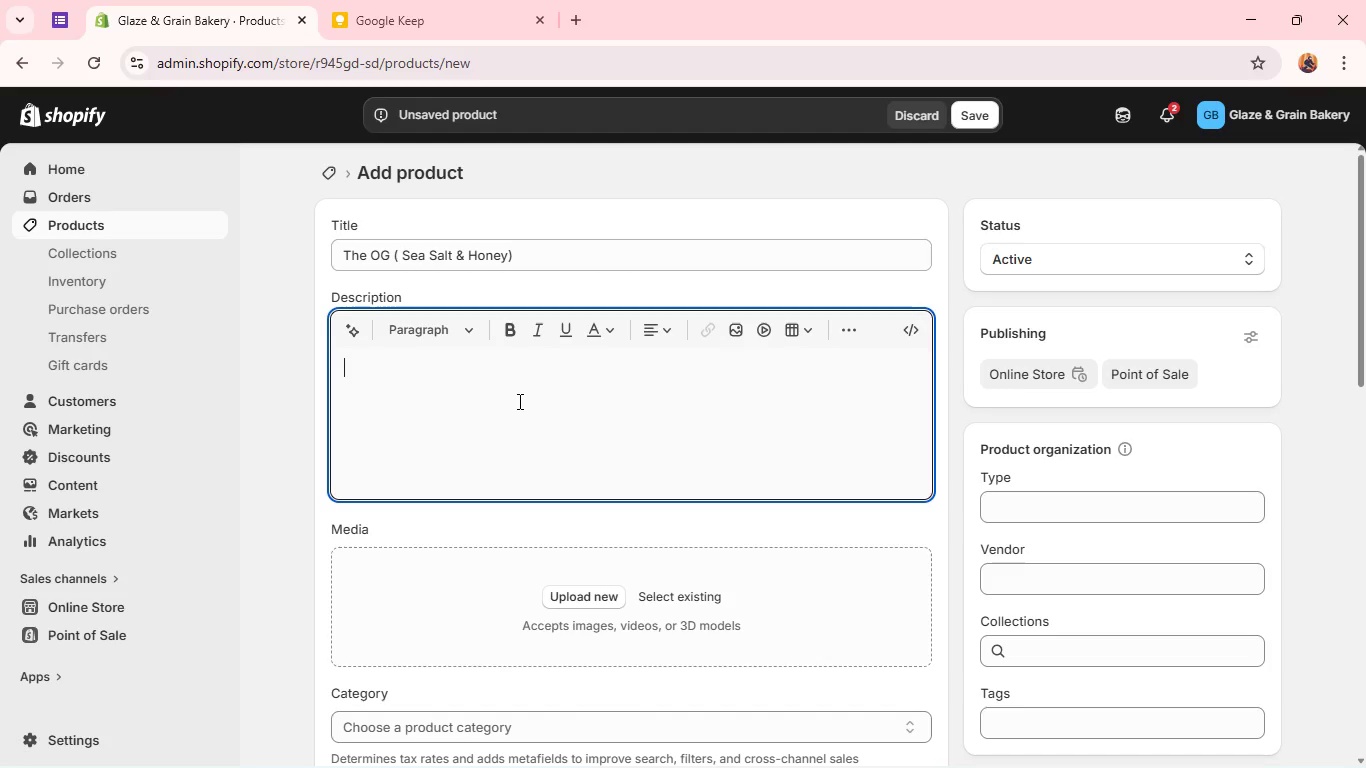 
wait(8.19)
 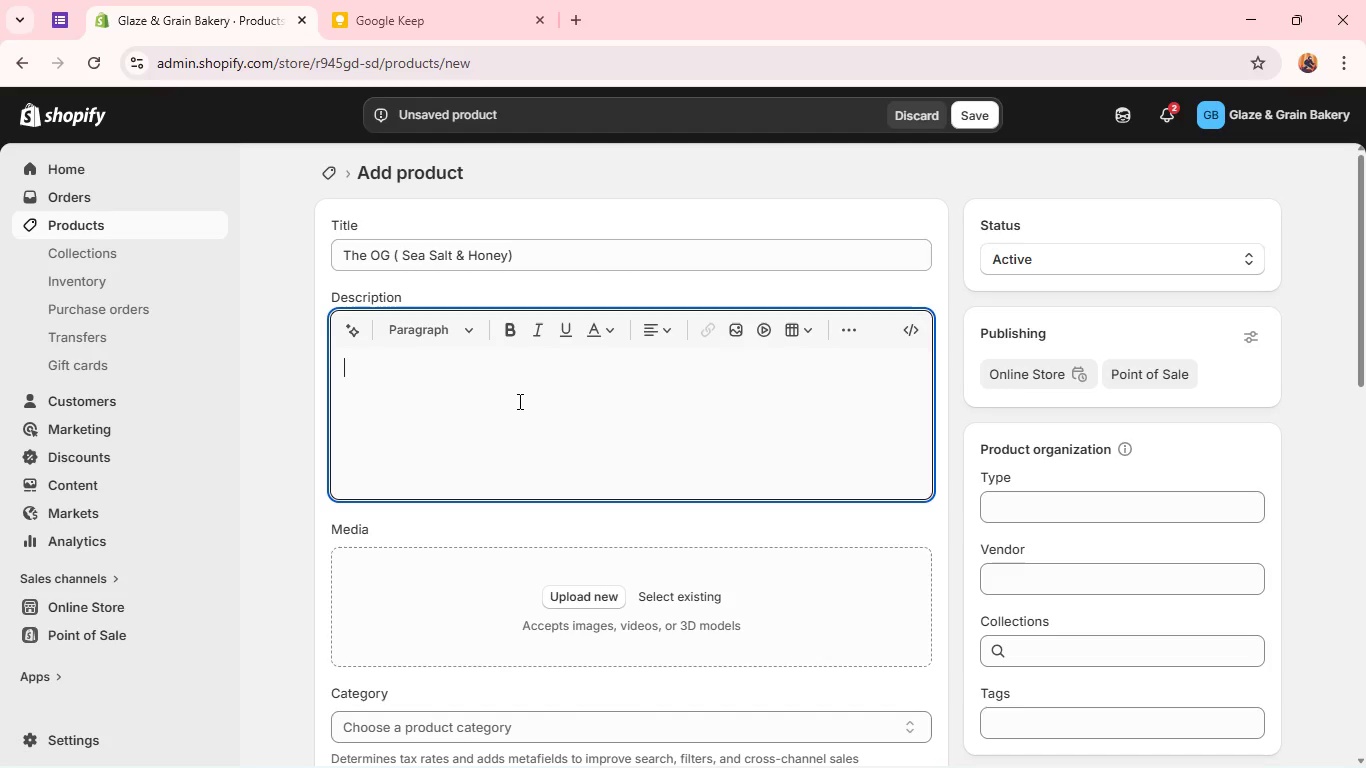 
type(A perfect balance of we)
key(Backspace)
key(Backspace)
type(sweet honey glaze and crunchy sea on our signature pront. )
 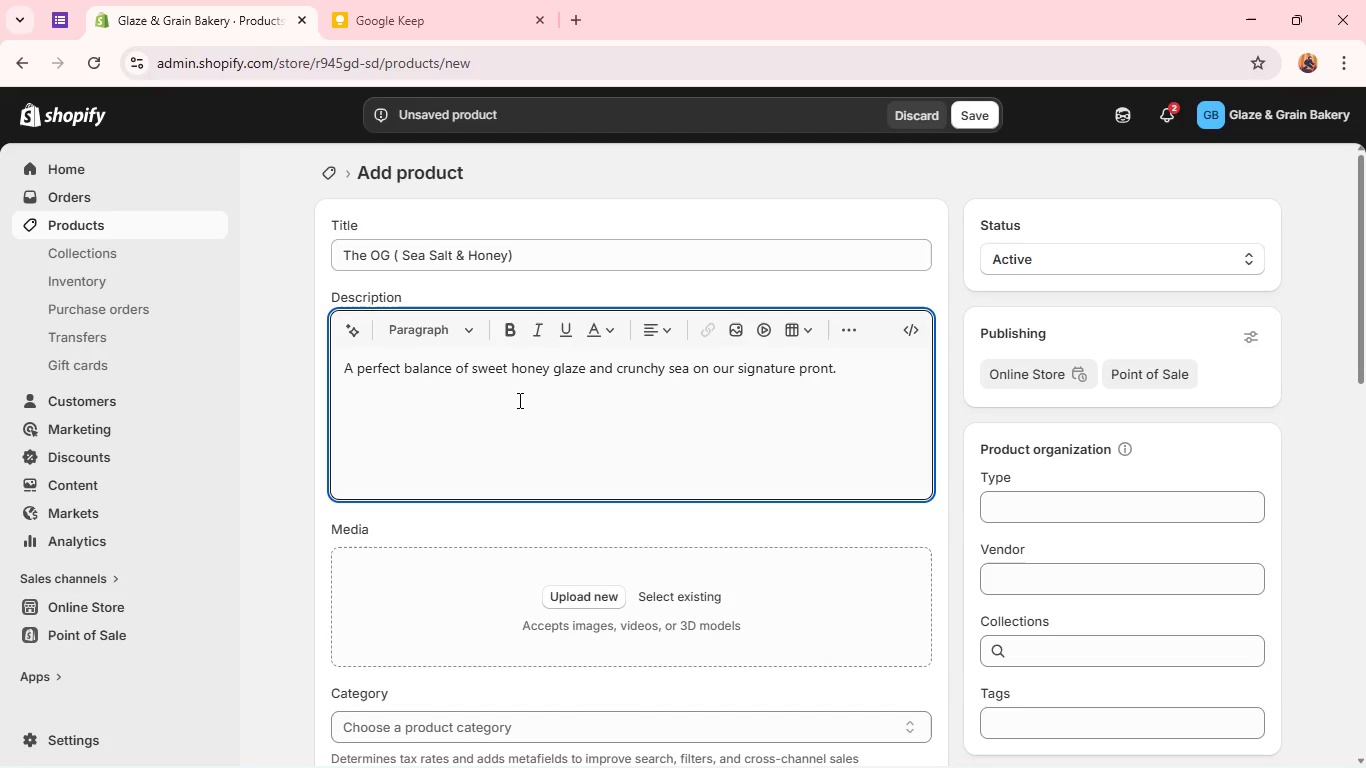 
 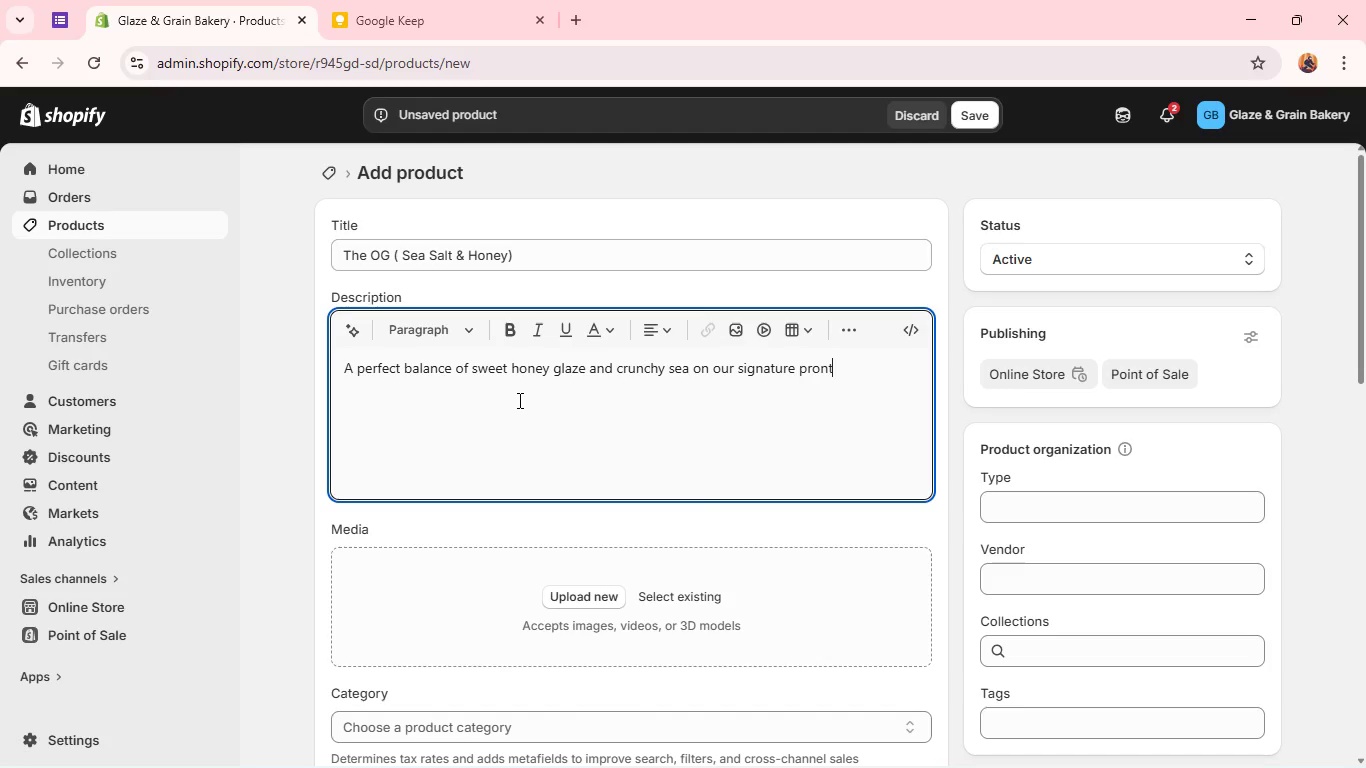 
hold_key(key=ShiftLeft, duration=3.33)
 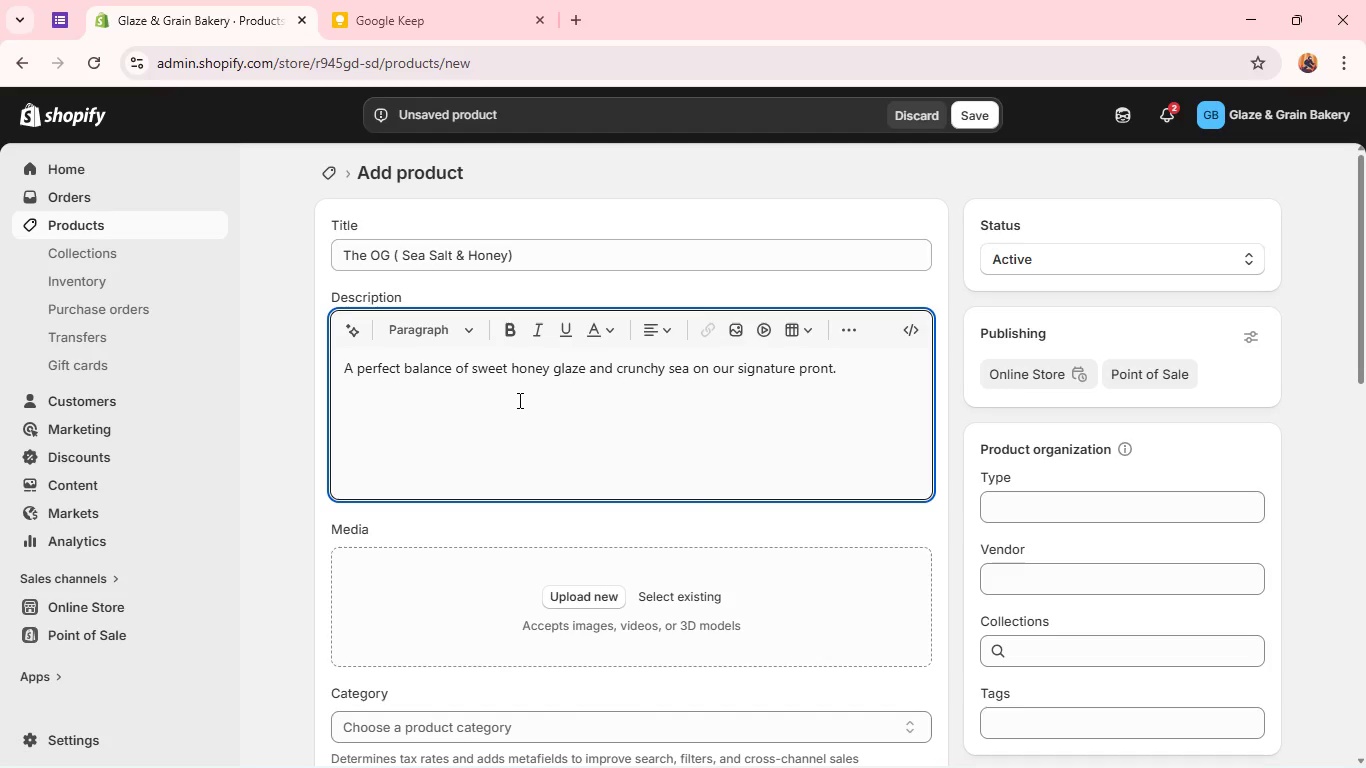 
type(Freshly baked sourdough)
 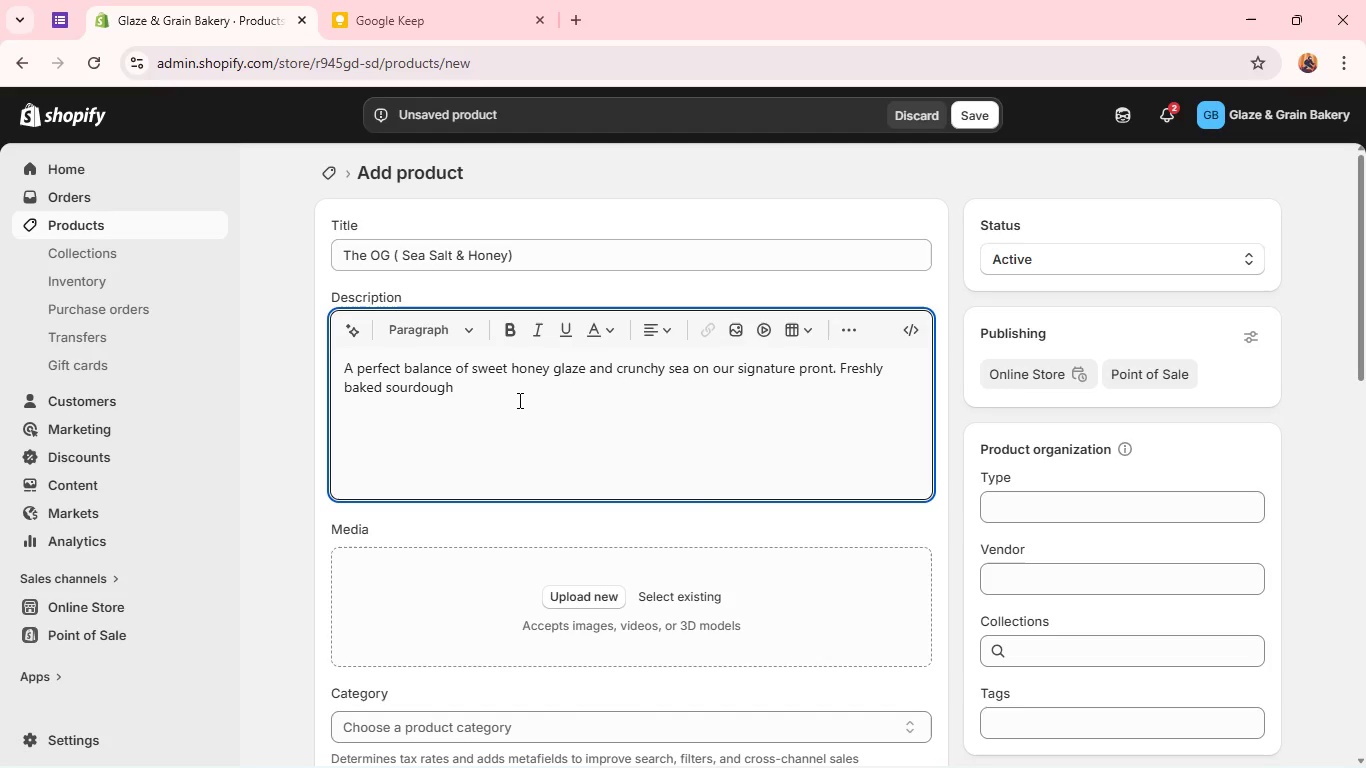 
type( hybrid with a soft inside and golden crust)
 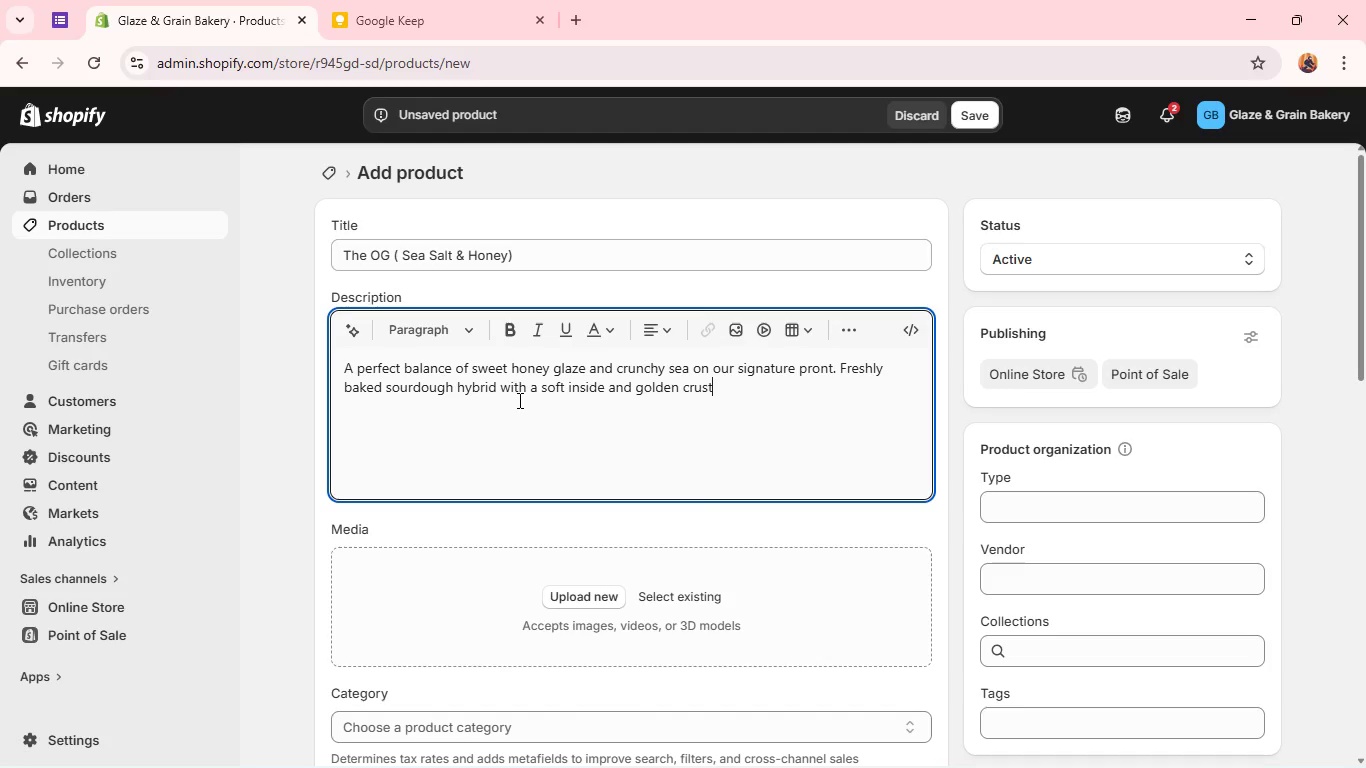 
key(Period)
 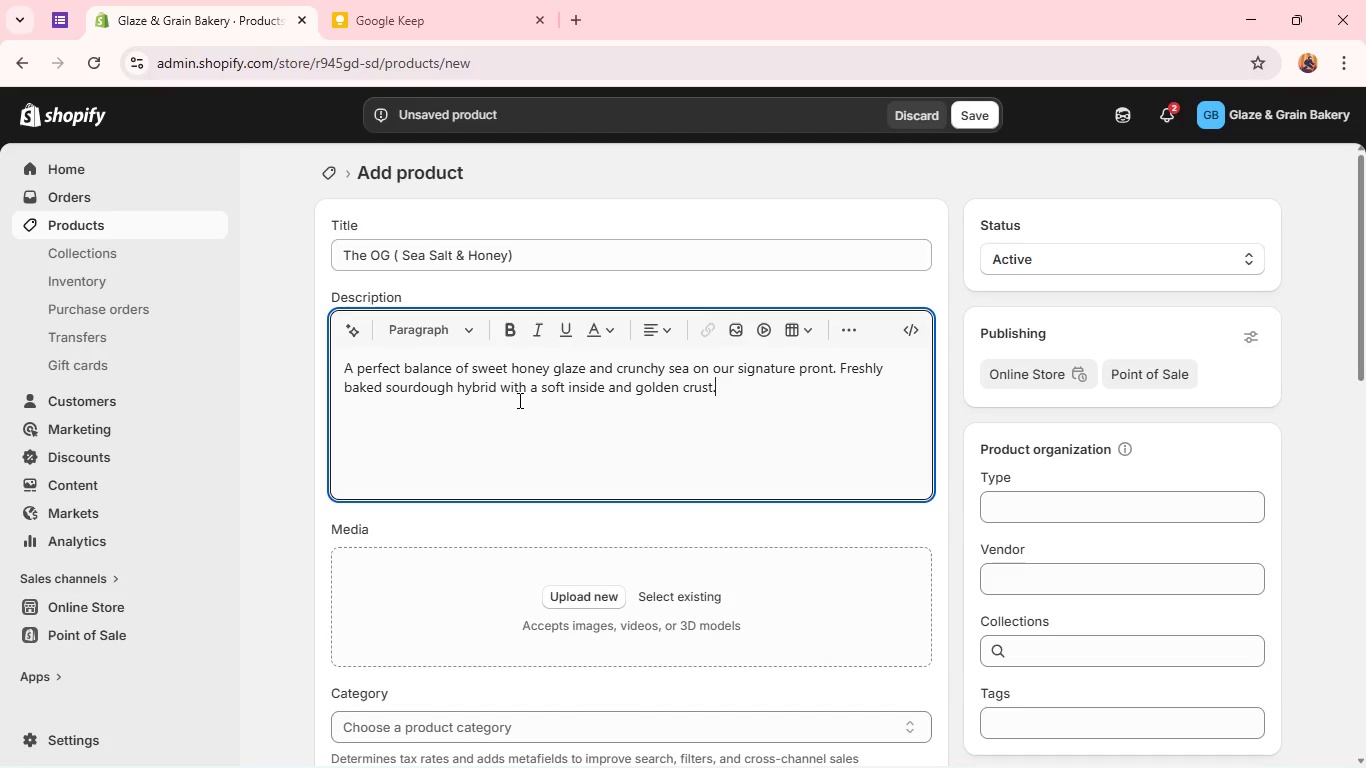 
key(Space)
 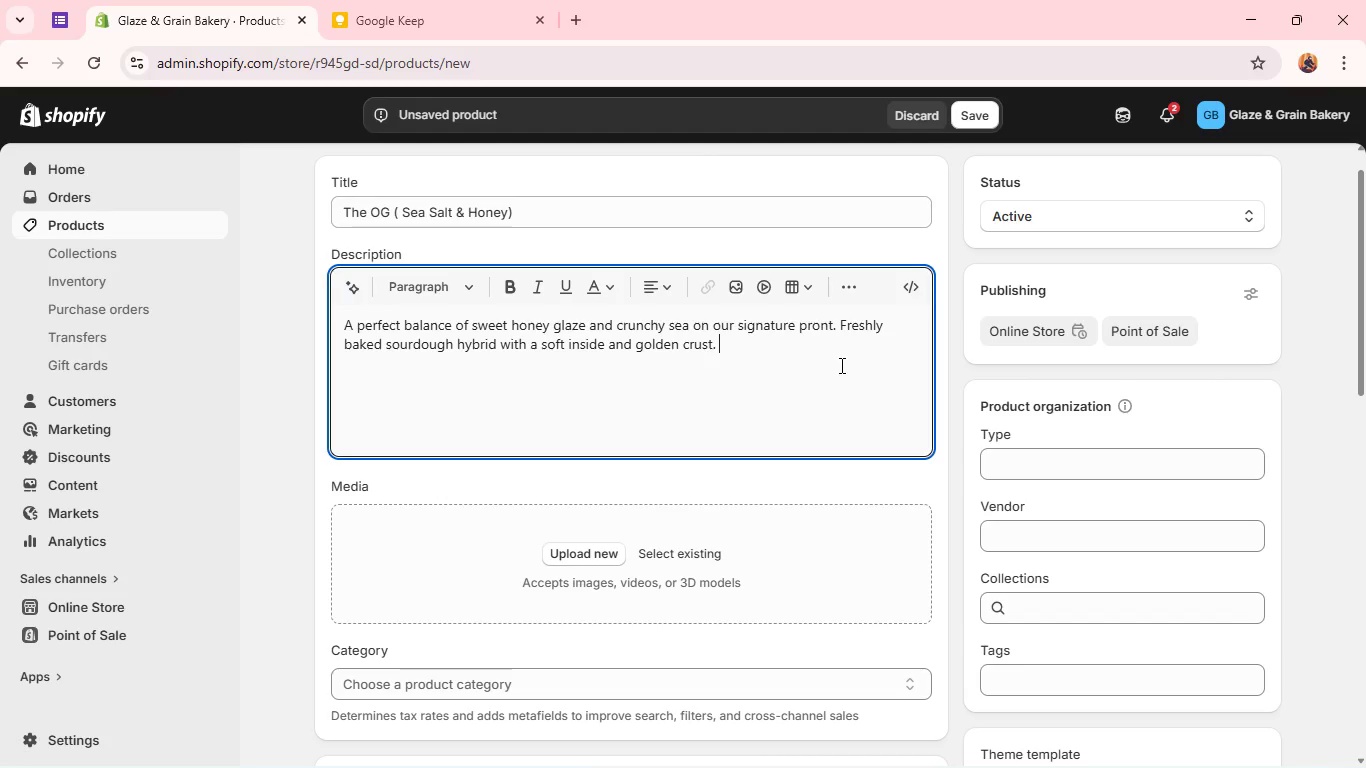 
wait(37.06)
 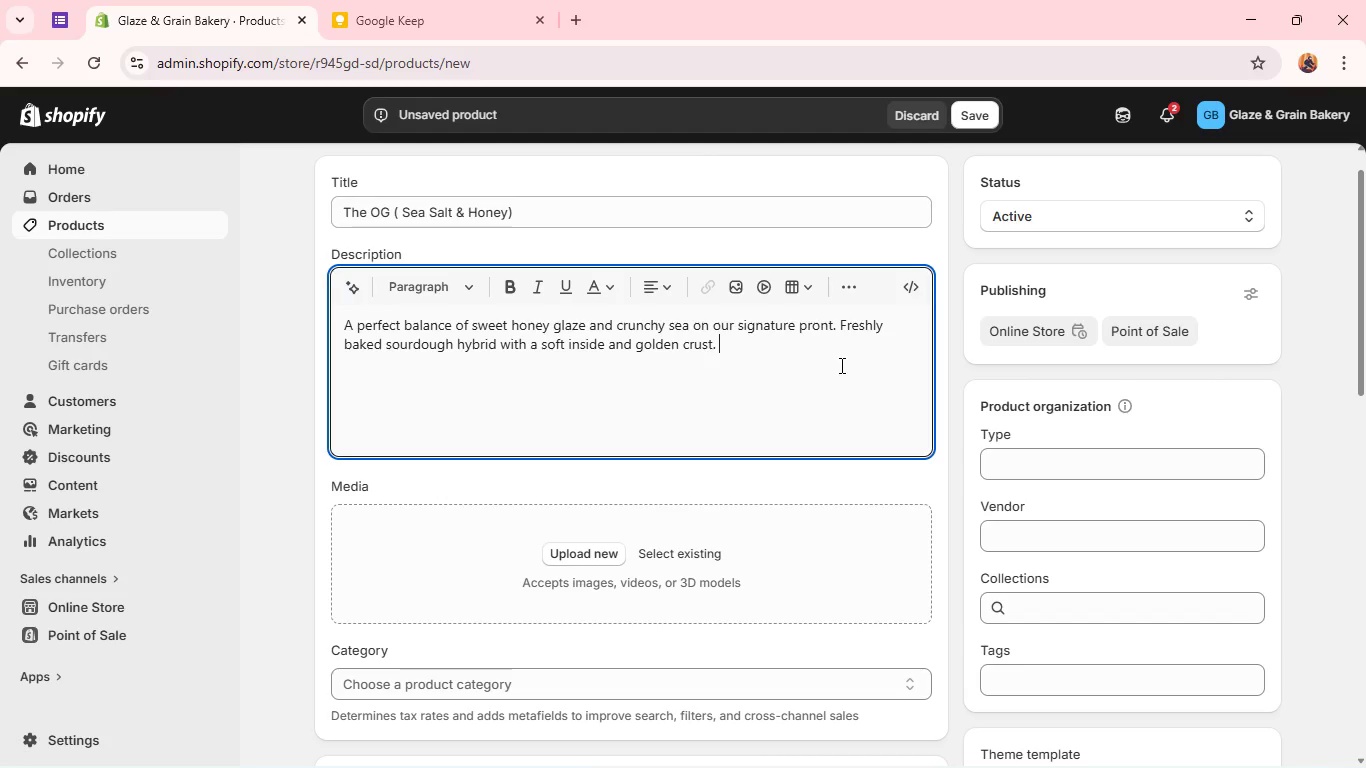 
left_click([808, 326])
 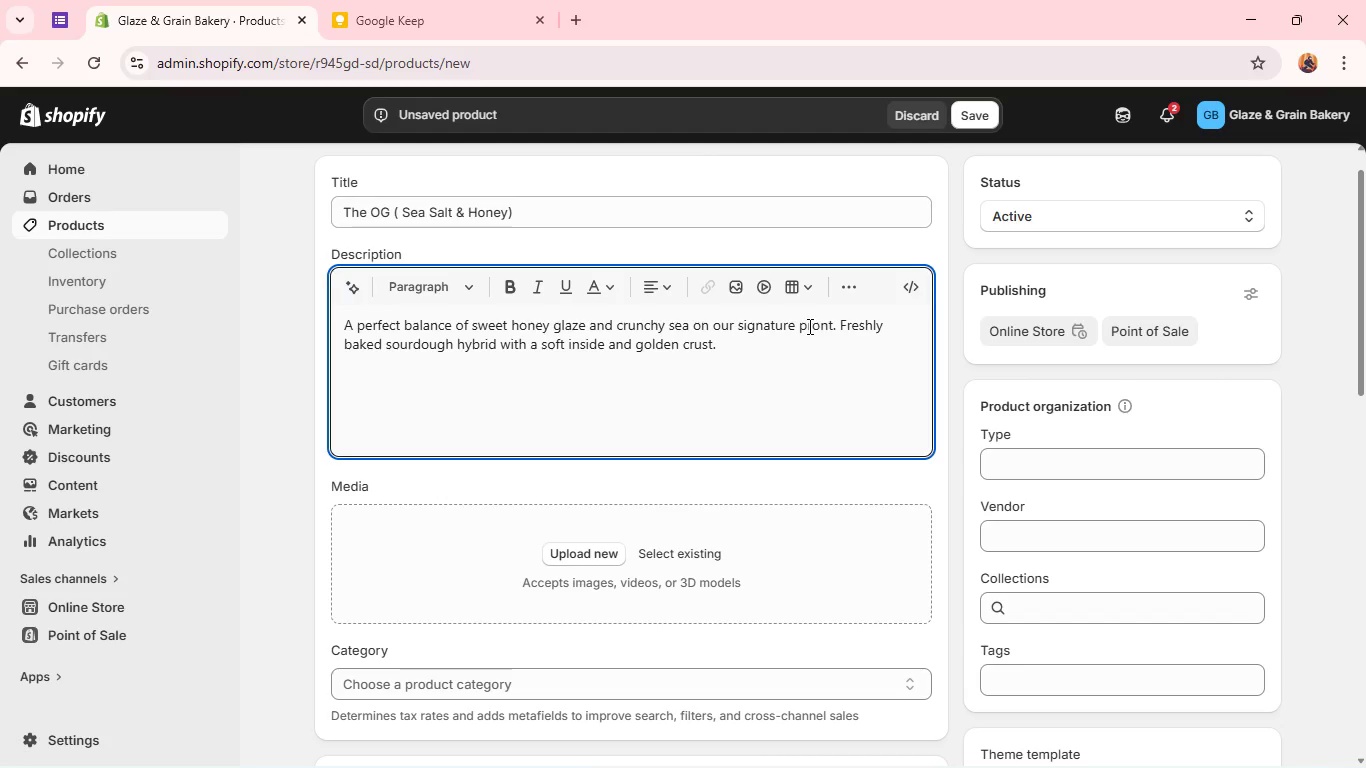 
key(Backslash)
 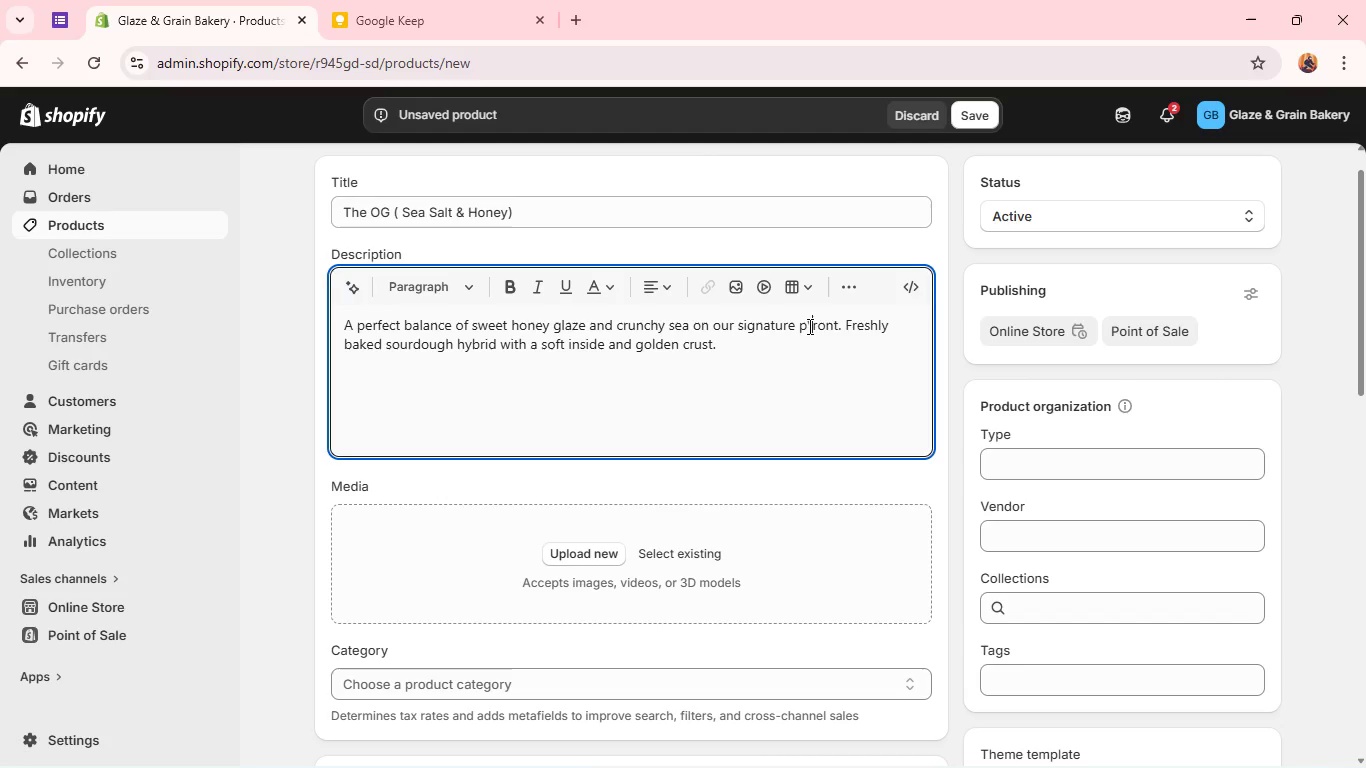 
hold_key(key=ShiftLeft, duration=0.48)
 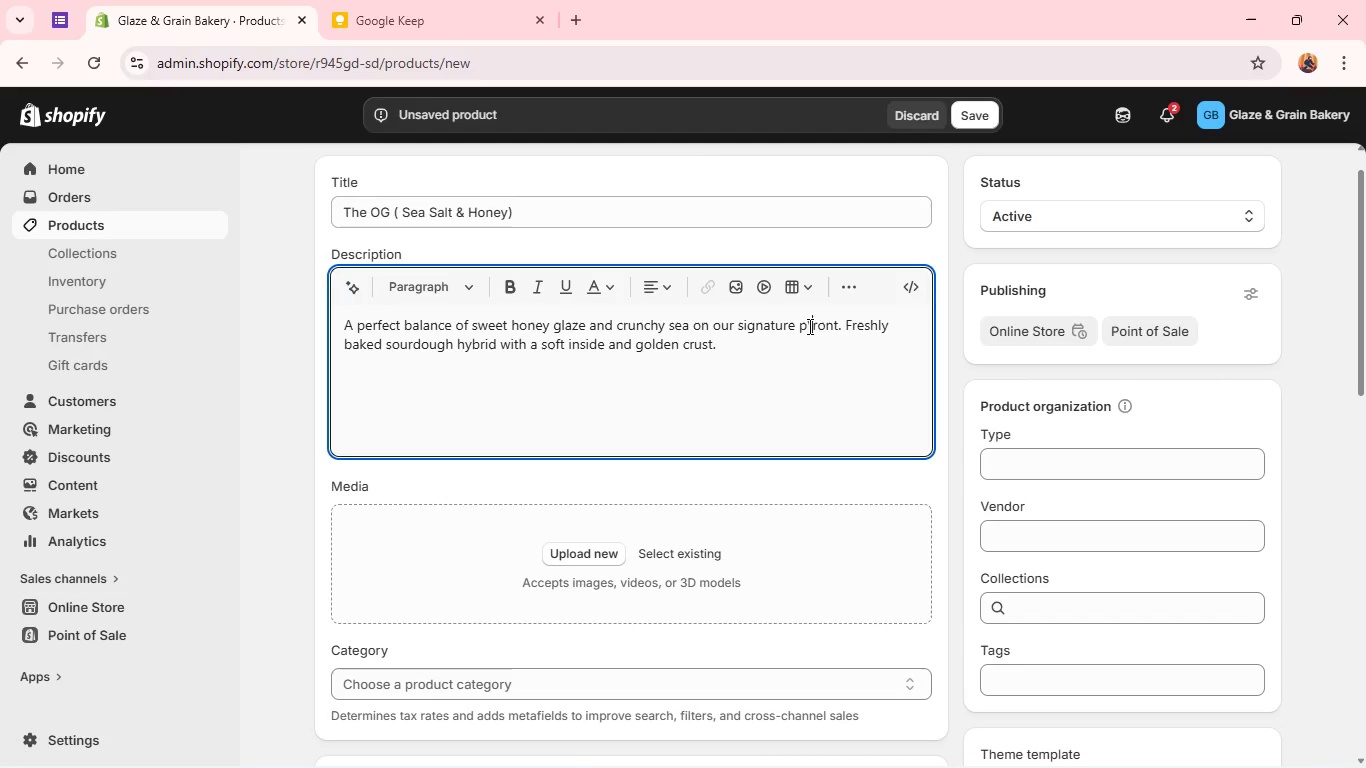 
key(Backspace)
 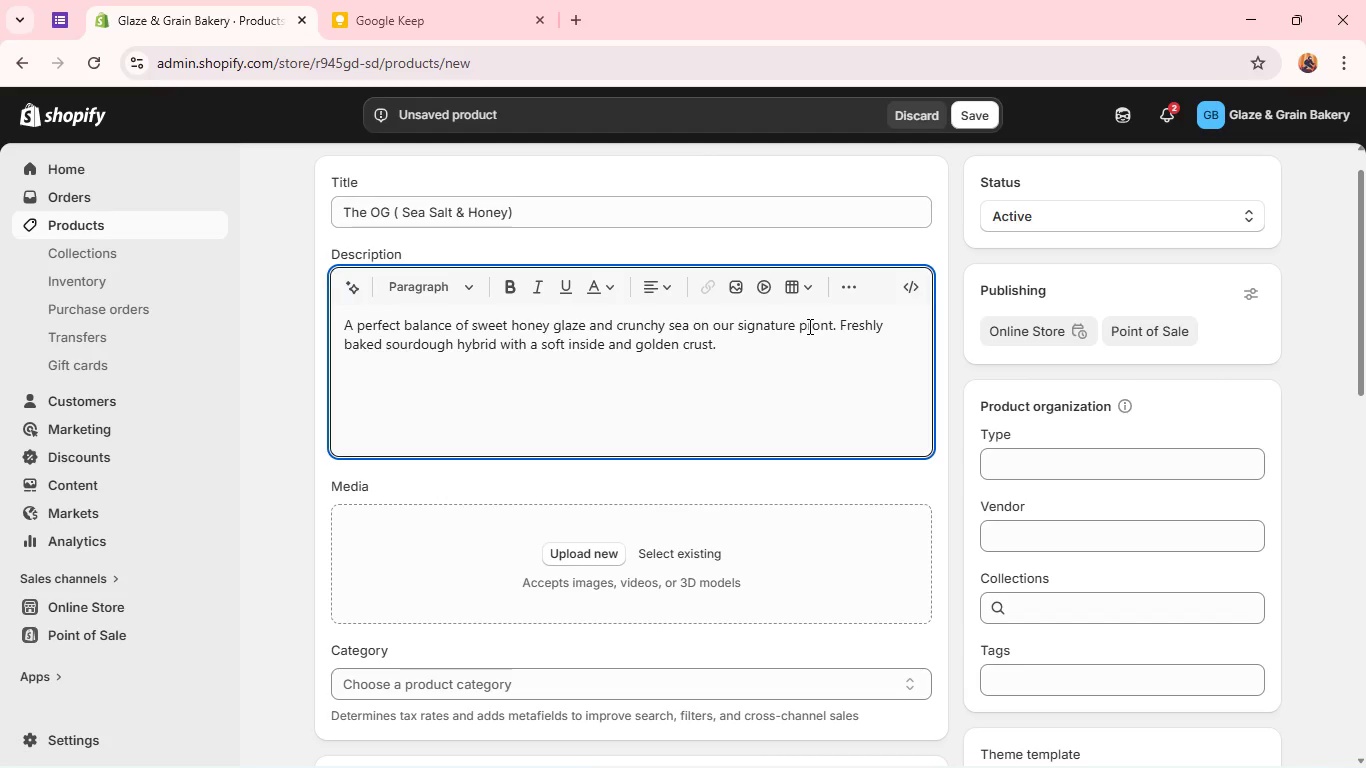 
key(Backspace)
 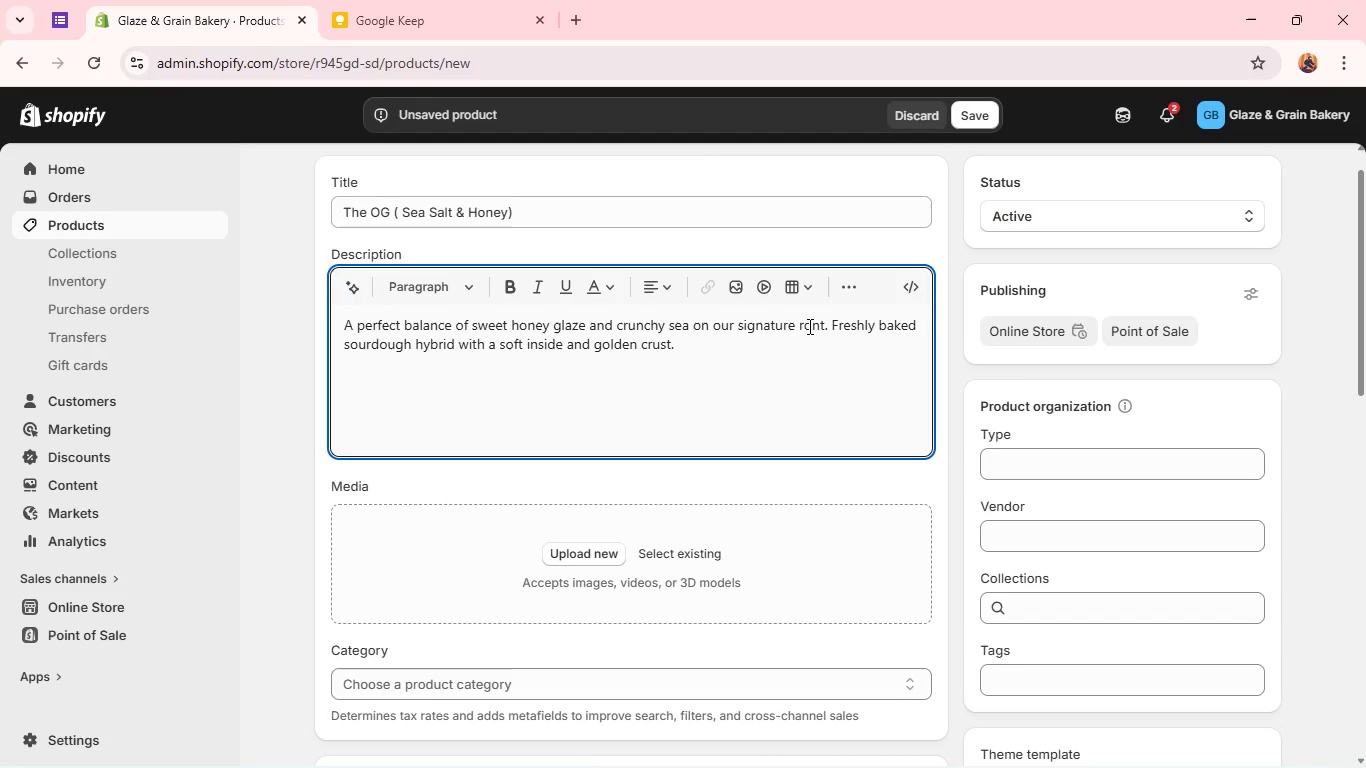 
key(Shift+ShiftLeft)
 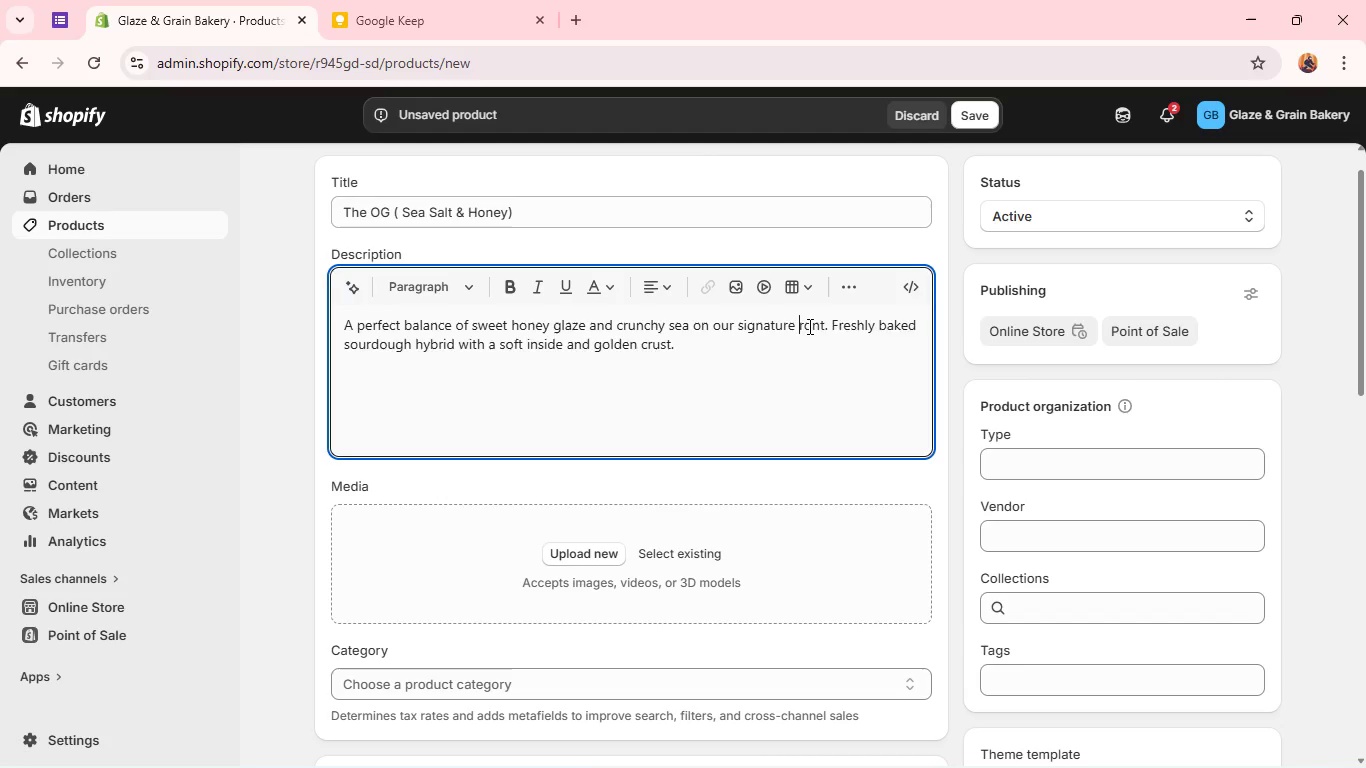 
key(Shift+P)
 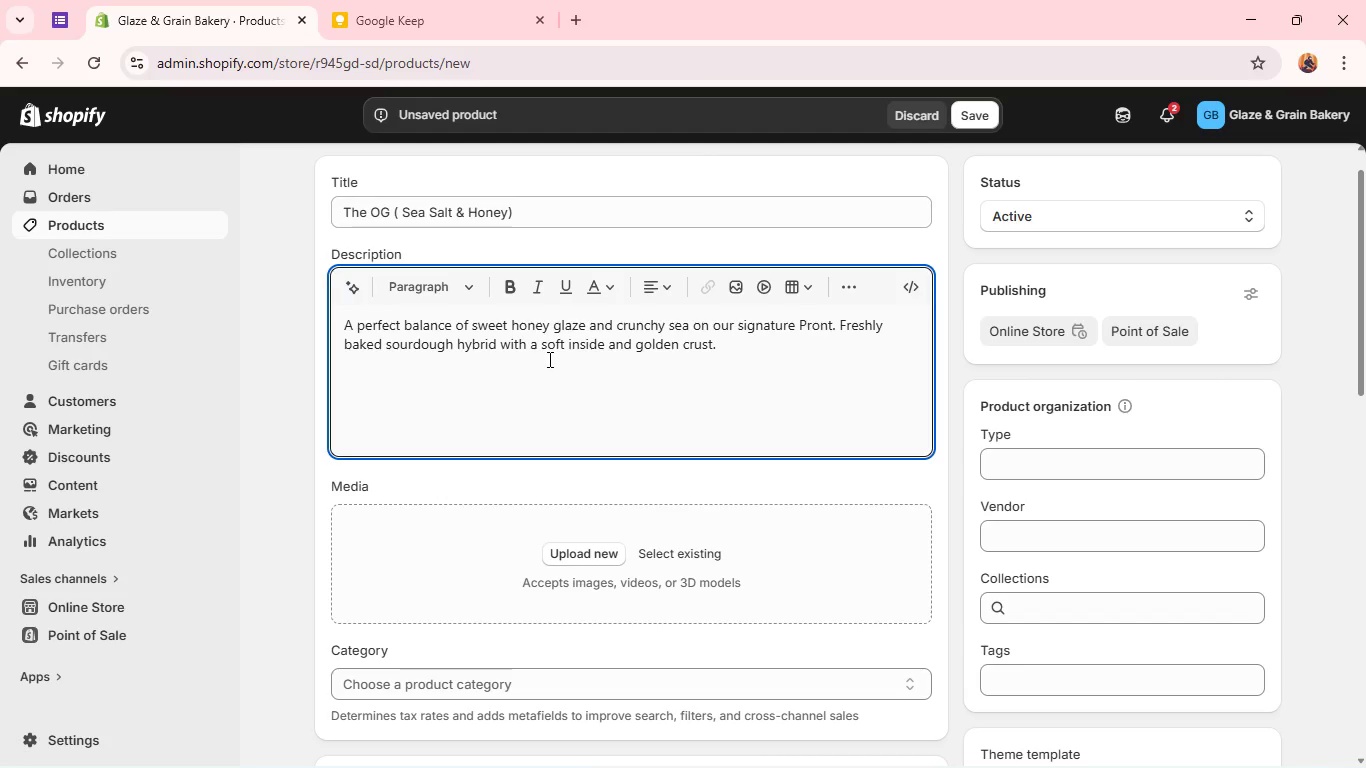 
wait(19.31)
 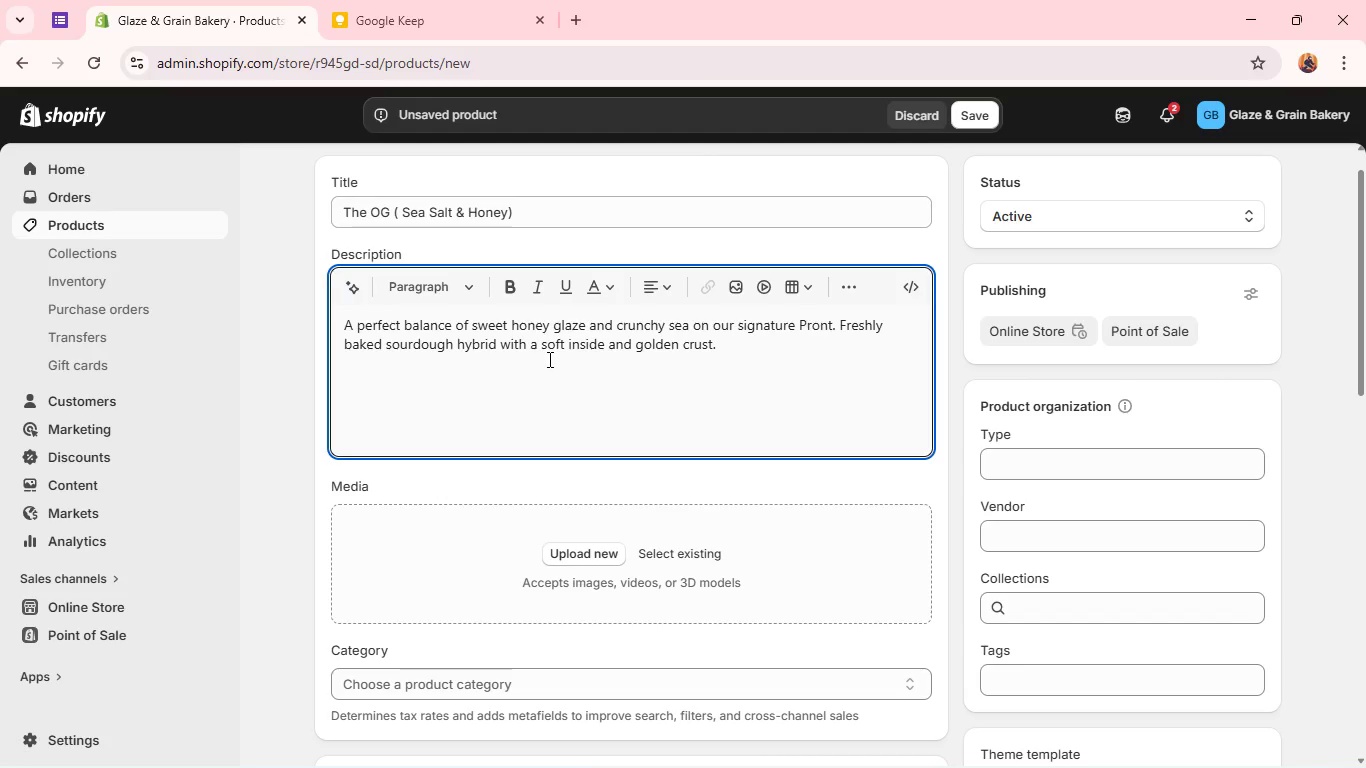 
left_click([596, 447])
 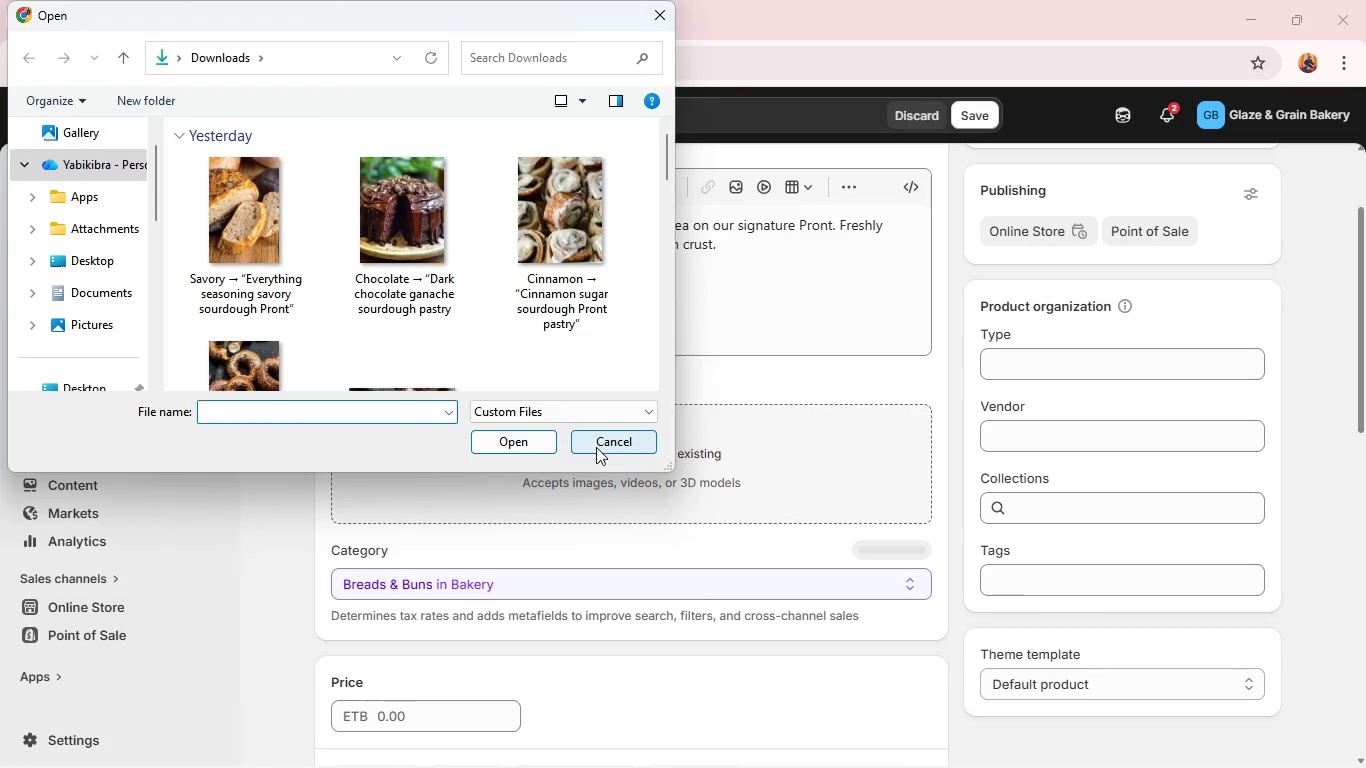 
wait(12.39)
 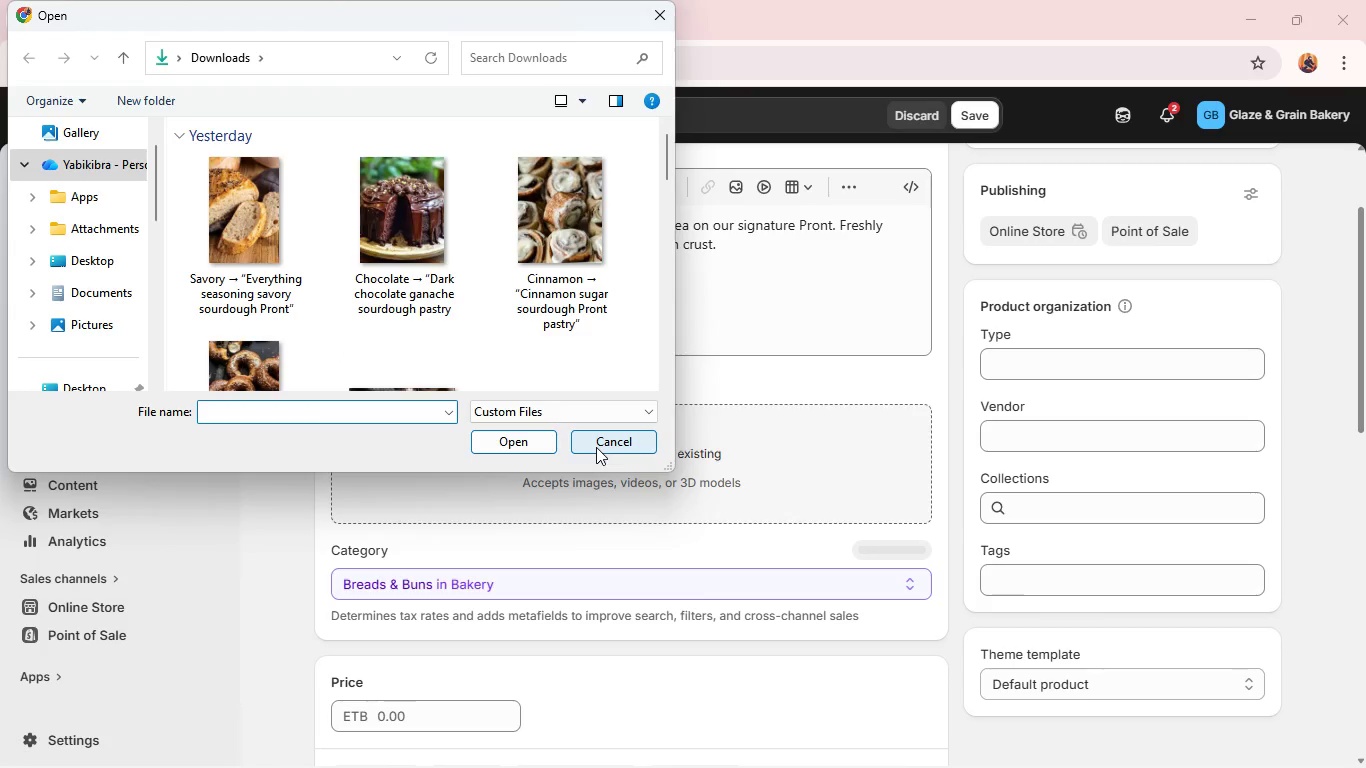 
left_click([274, 357])
 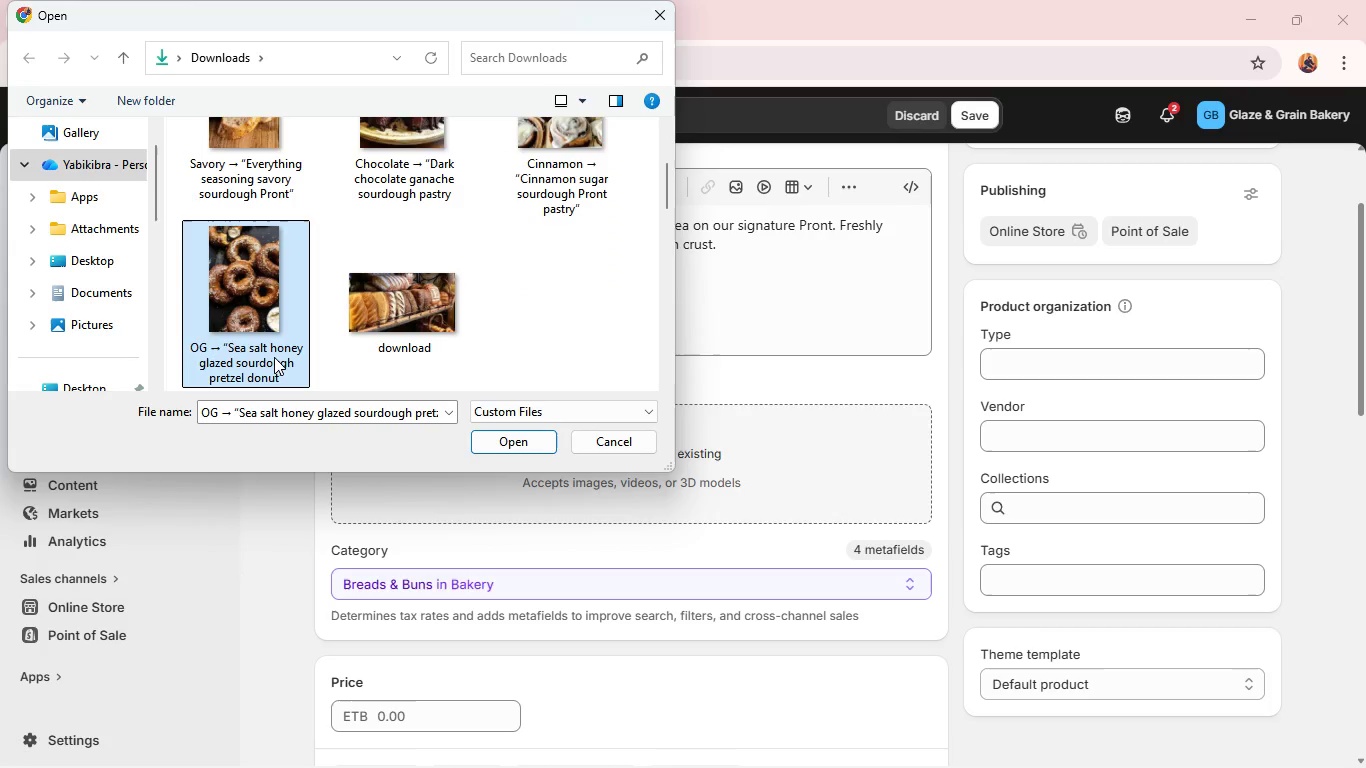 
key(Enter)
 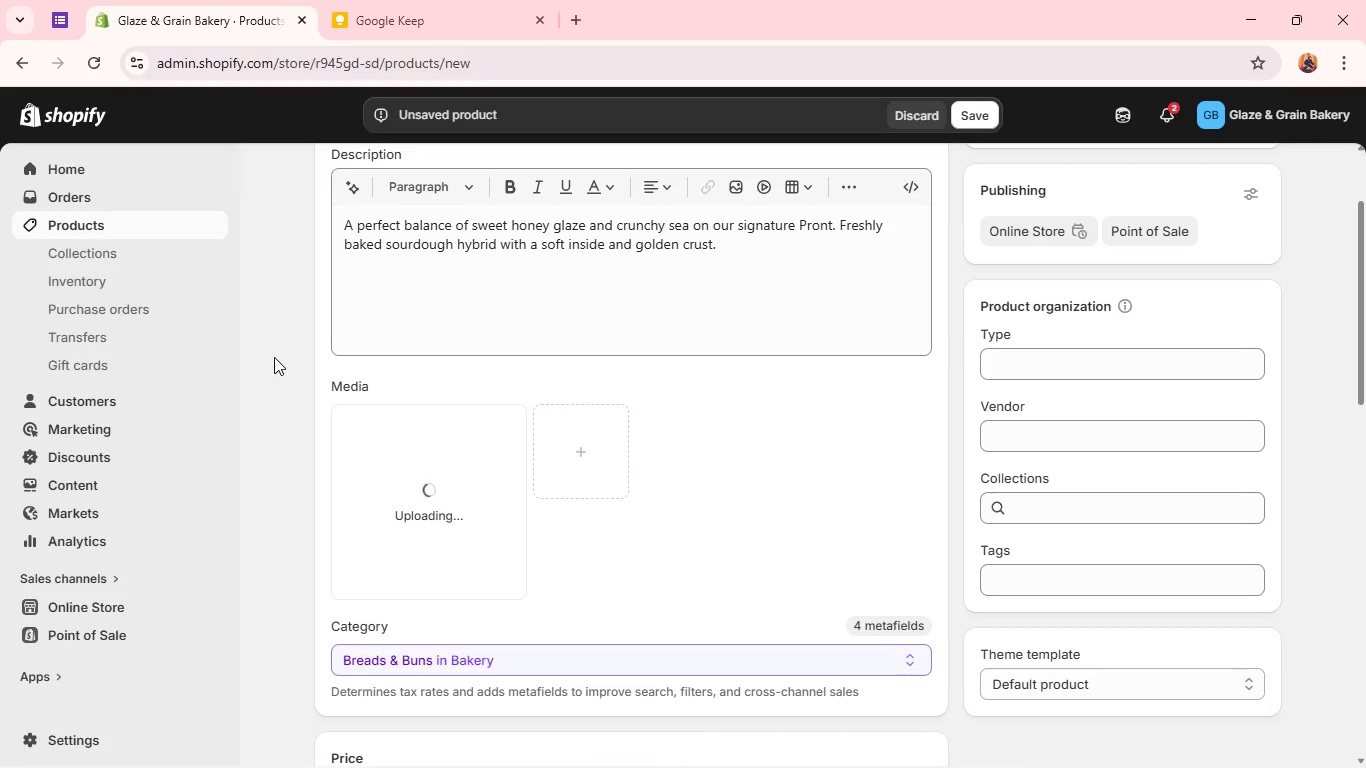 
wait(11.17)
 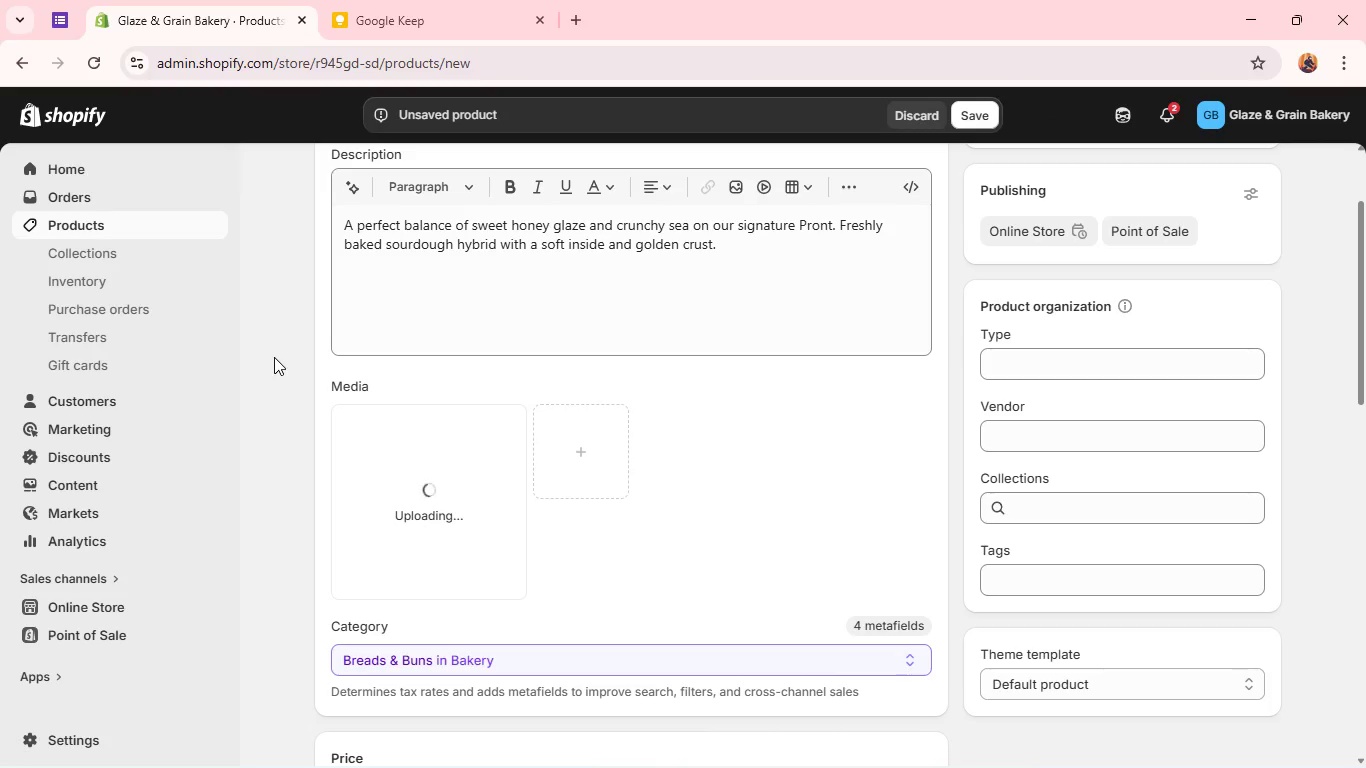 
left_click([418, 448])
 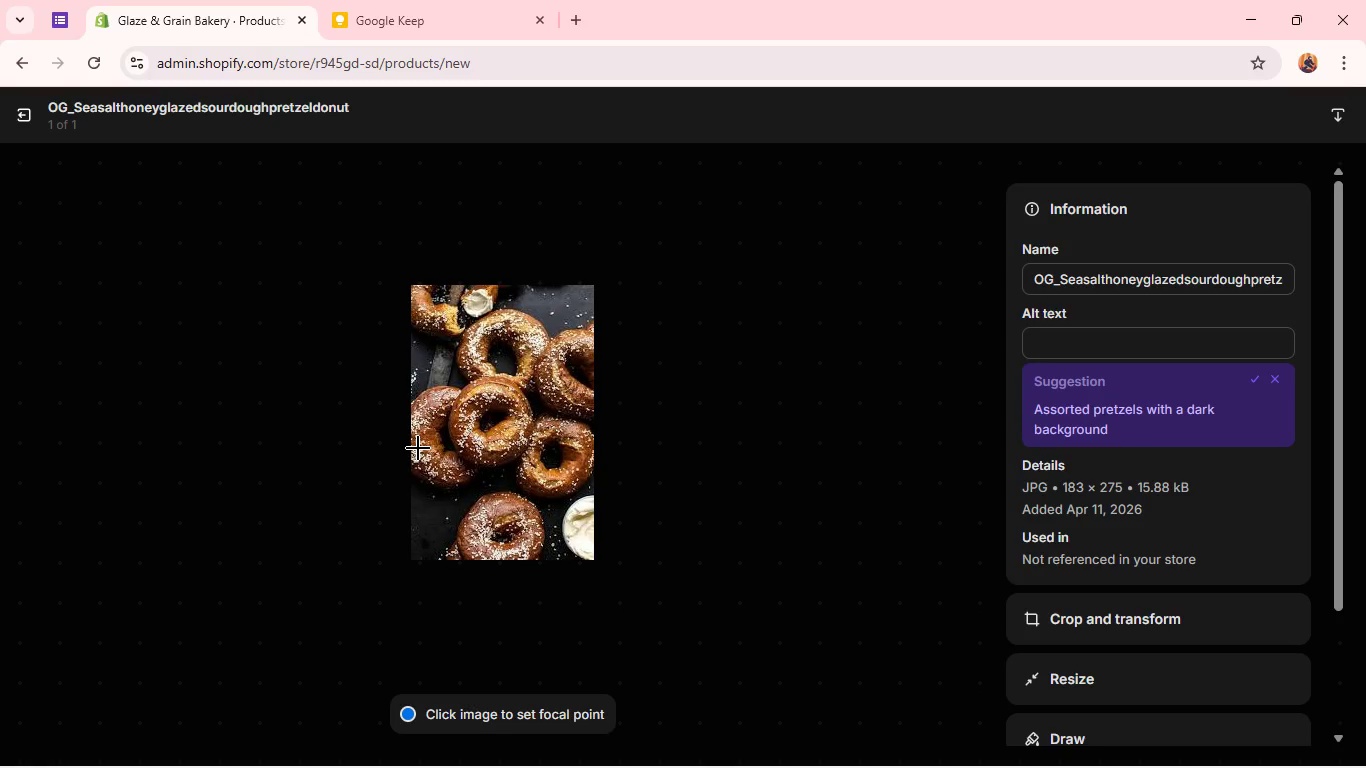 
wait(15.23)
 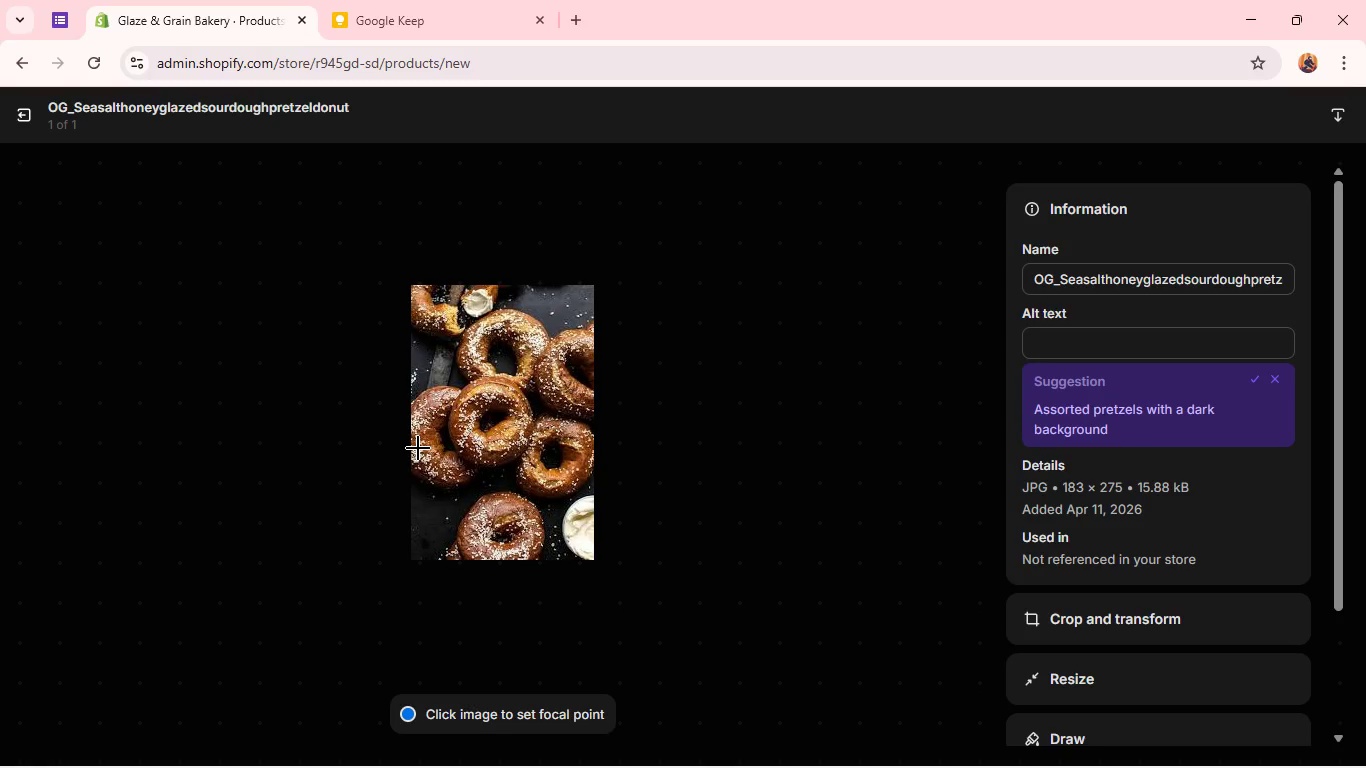 
left_click([1067, 344])
 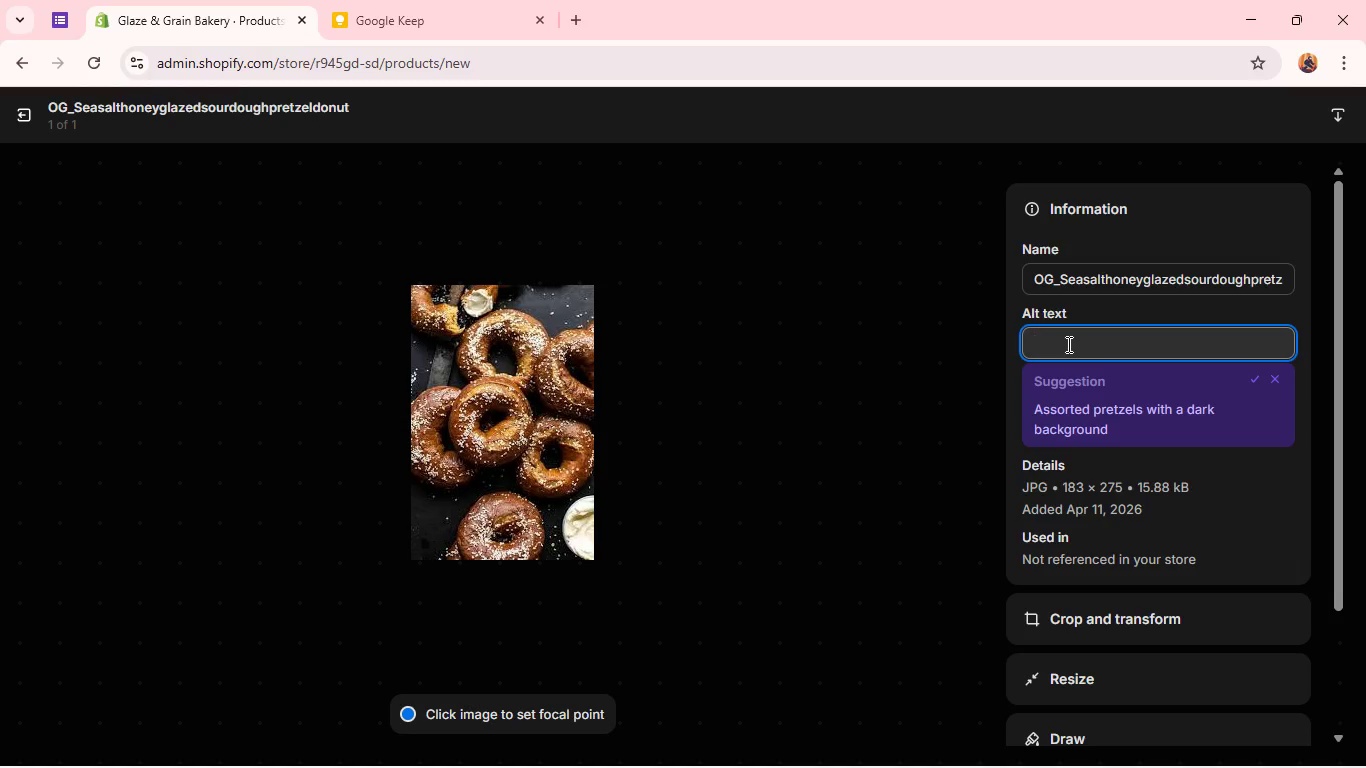 
type(Sea salt honey glazed sourdough pretzel donut)
 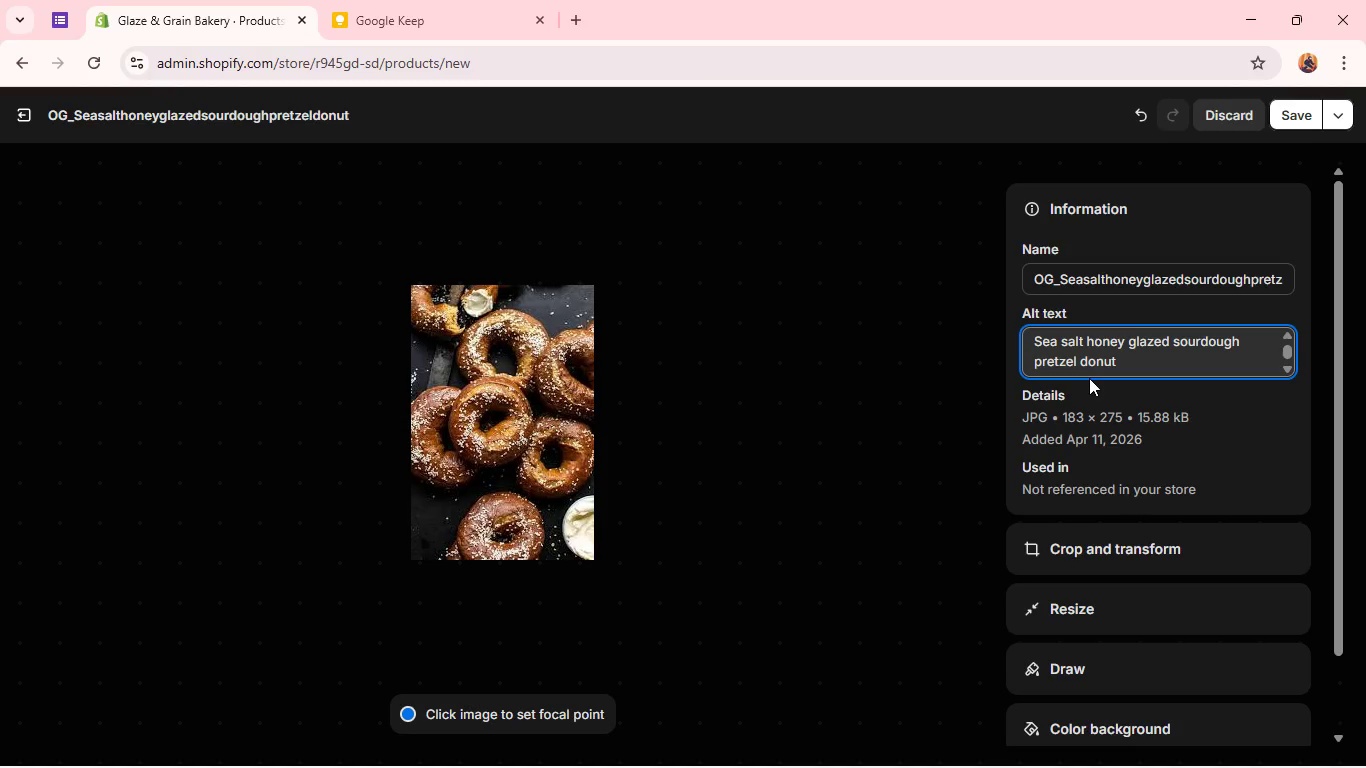 
wait(15.34)
 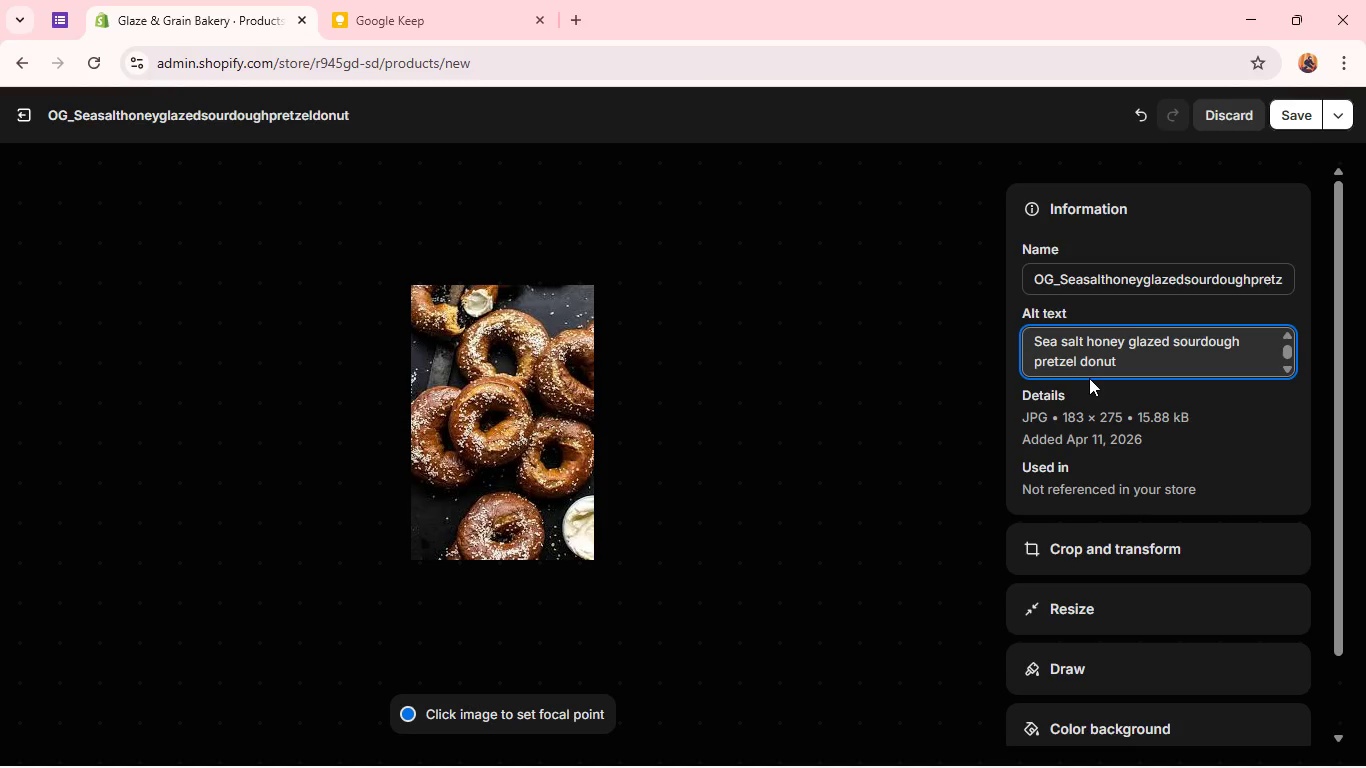 
left_click([1295, 129])
 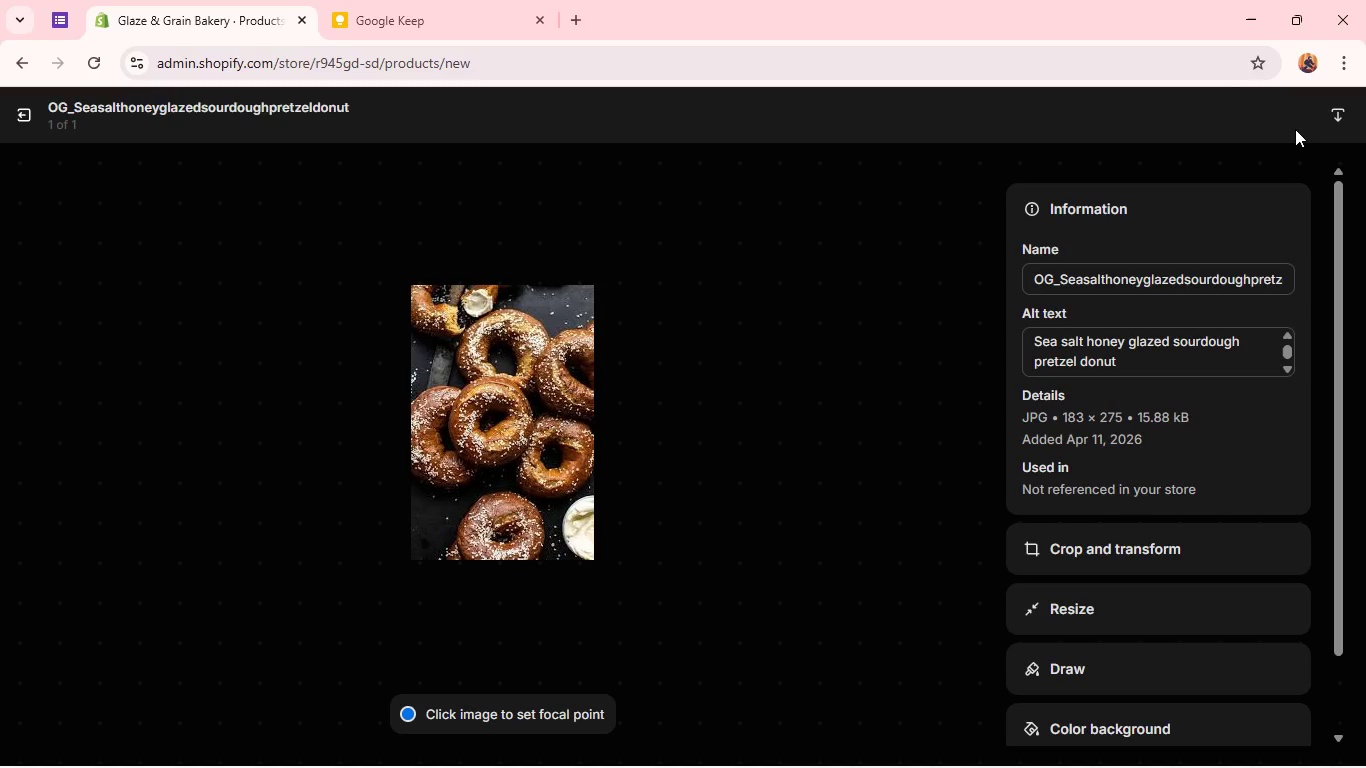 
wait(11.09)
 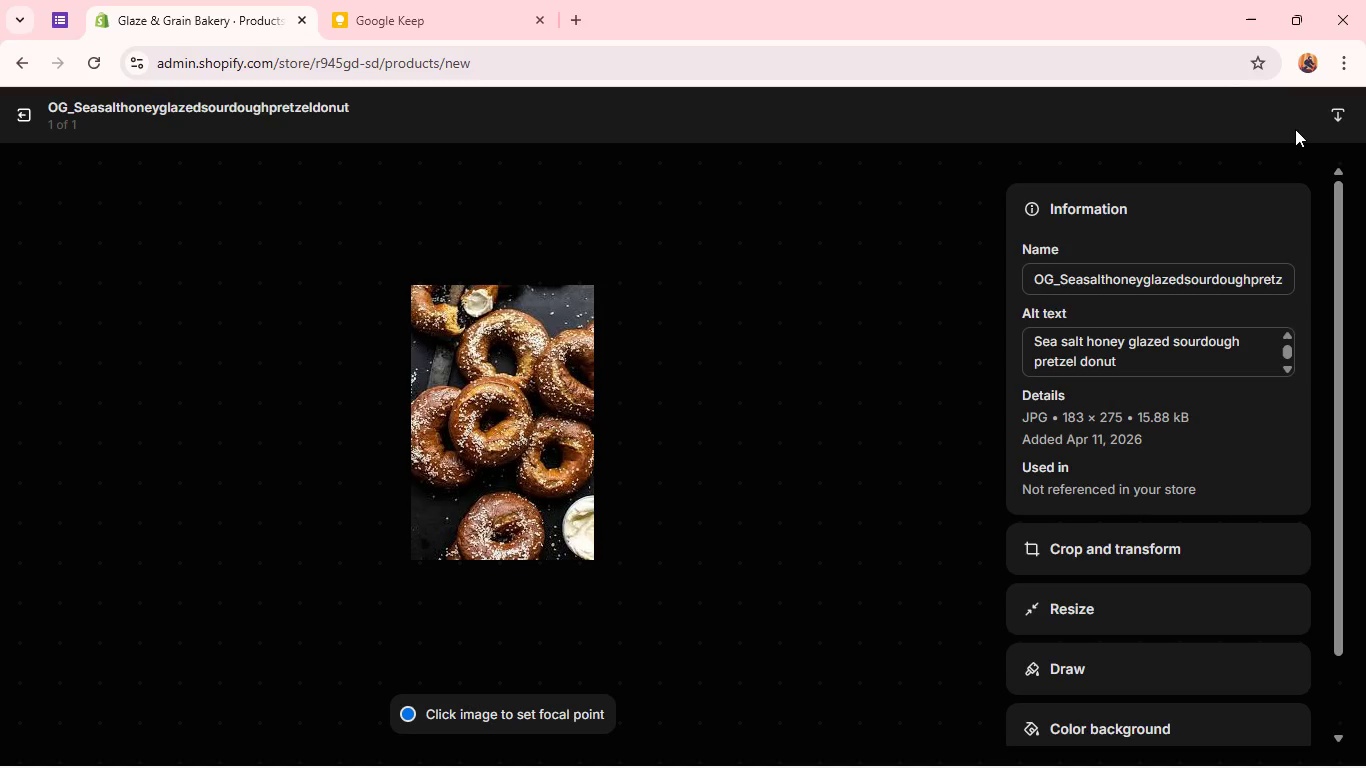 
left_click([29, 116])
 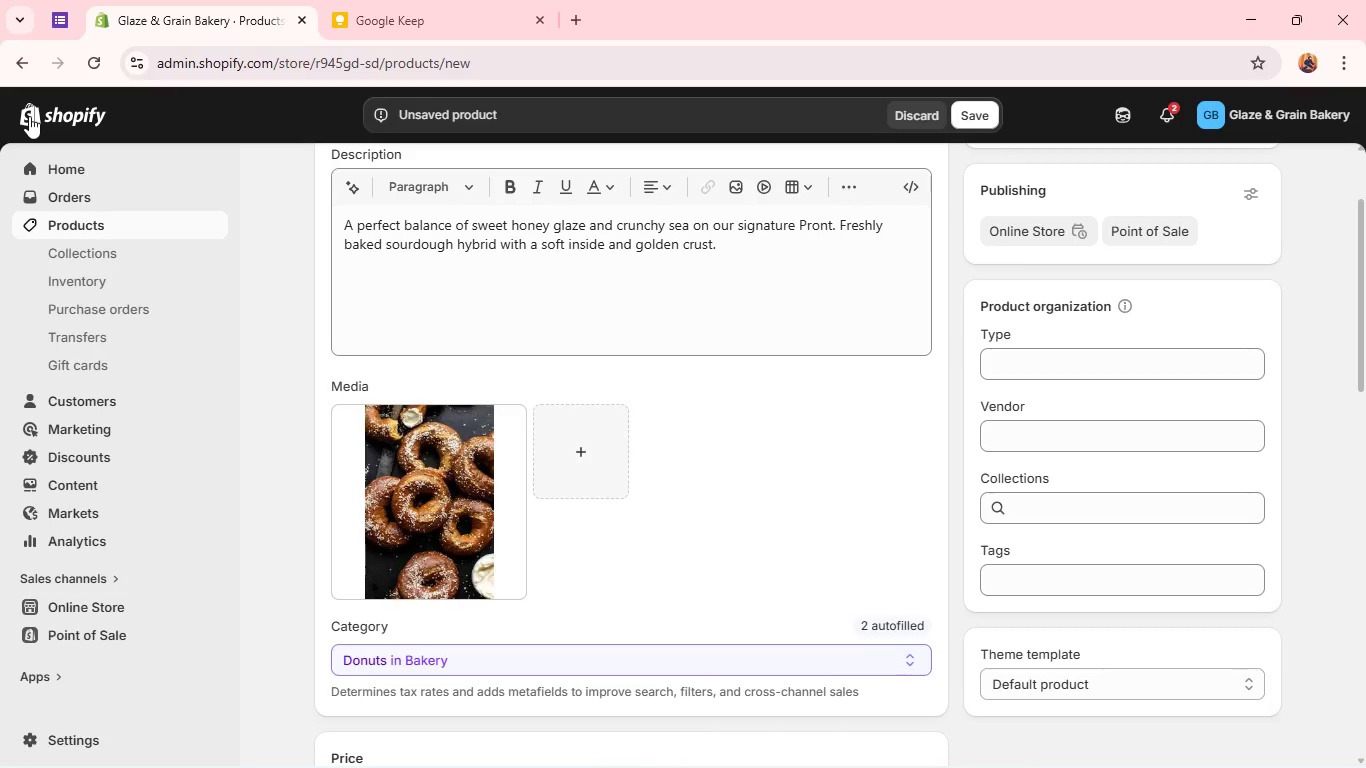 
wait(5.17)
 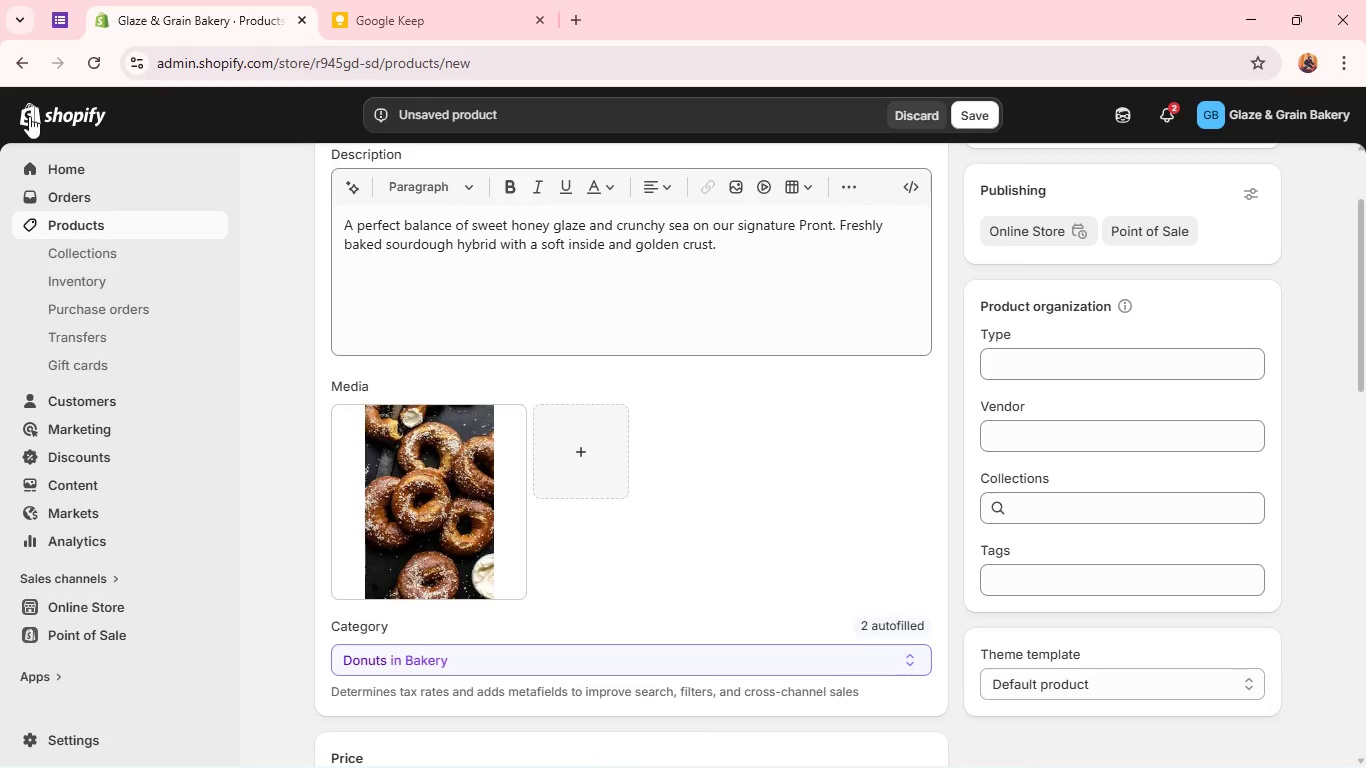 
mouse_move([467, 329])
 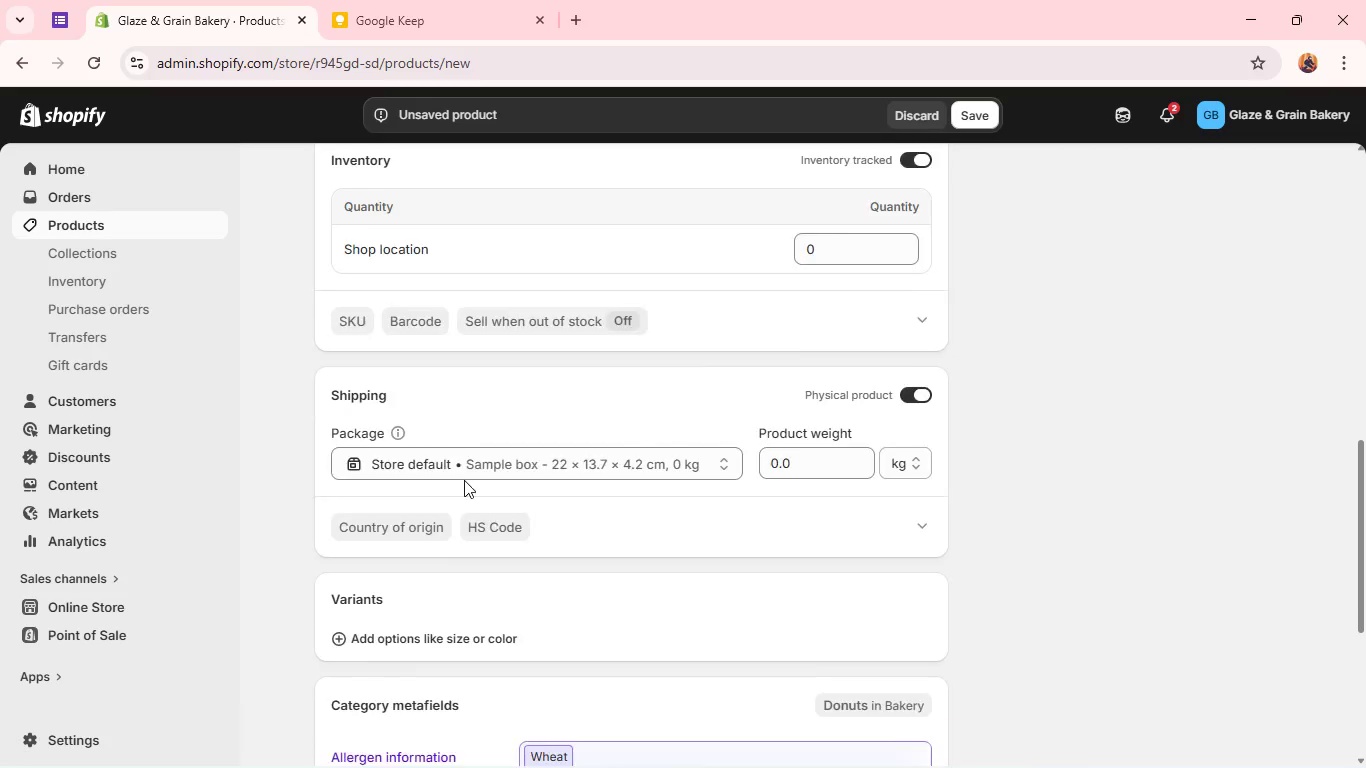 
wait(6.06)
 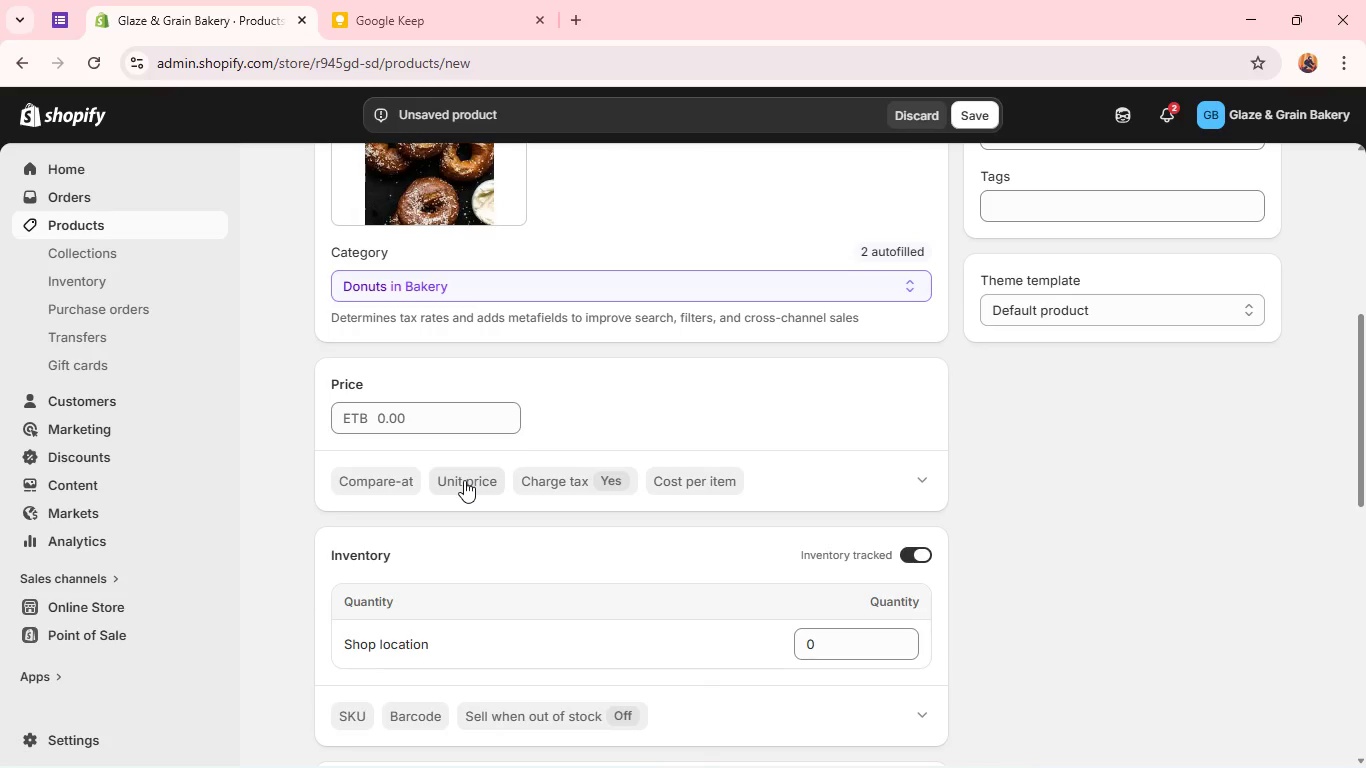 
left_click([356, 614])
 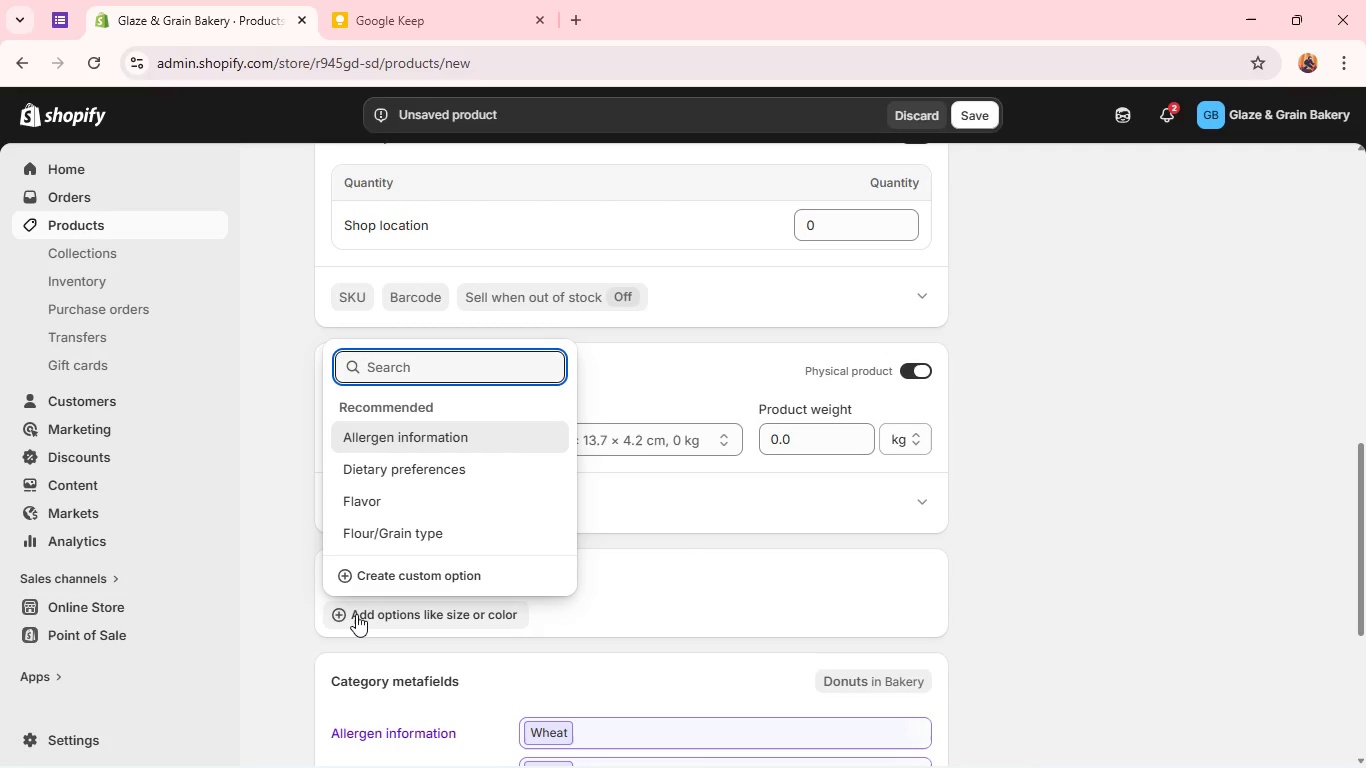 
wait(10.11)
 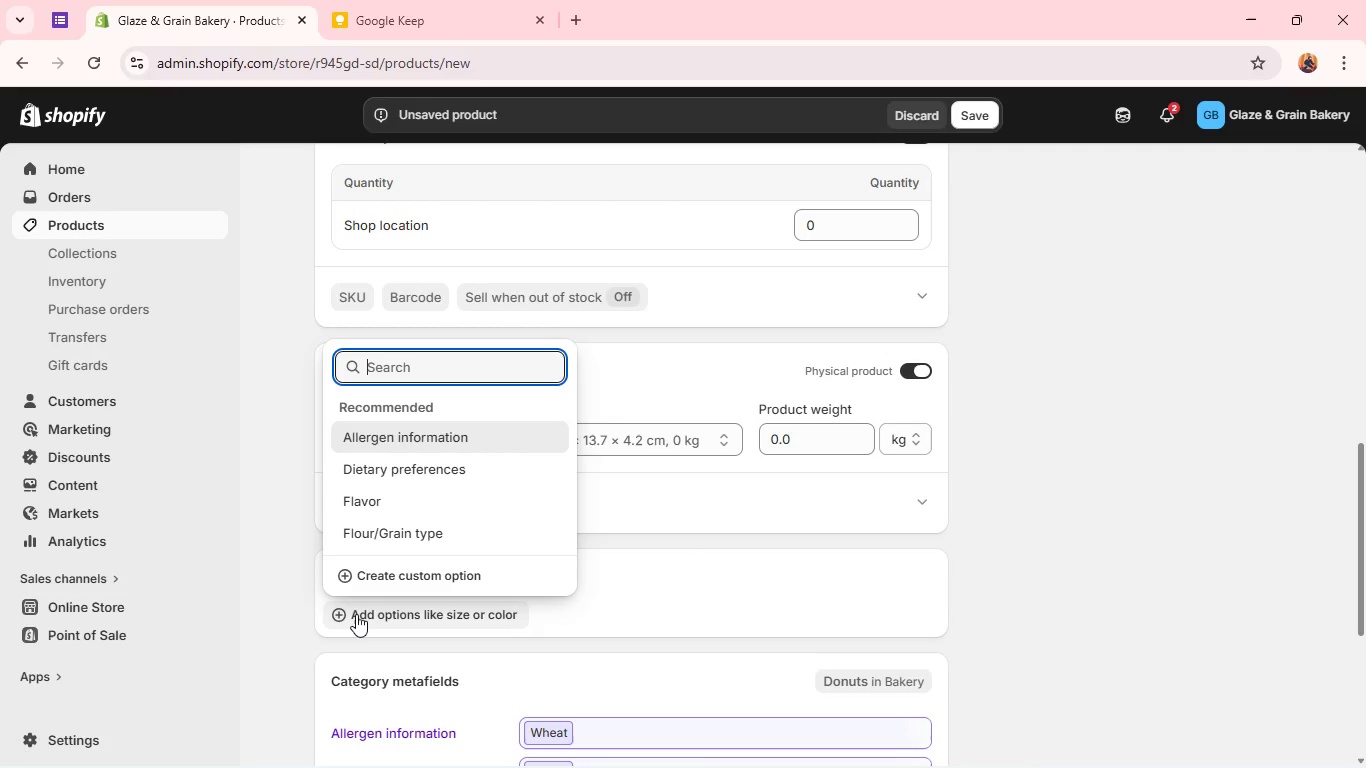 
type(Qu)
 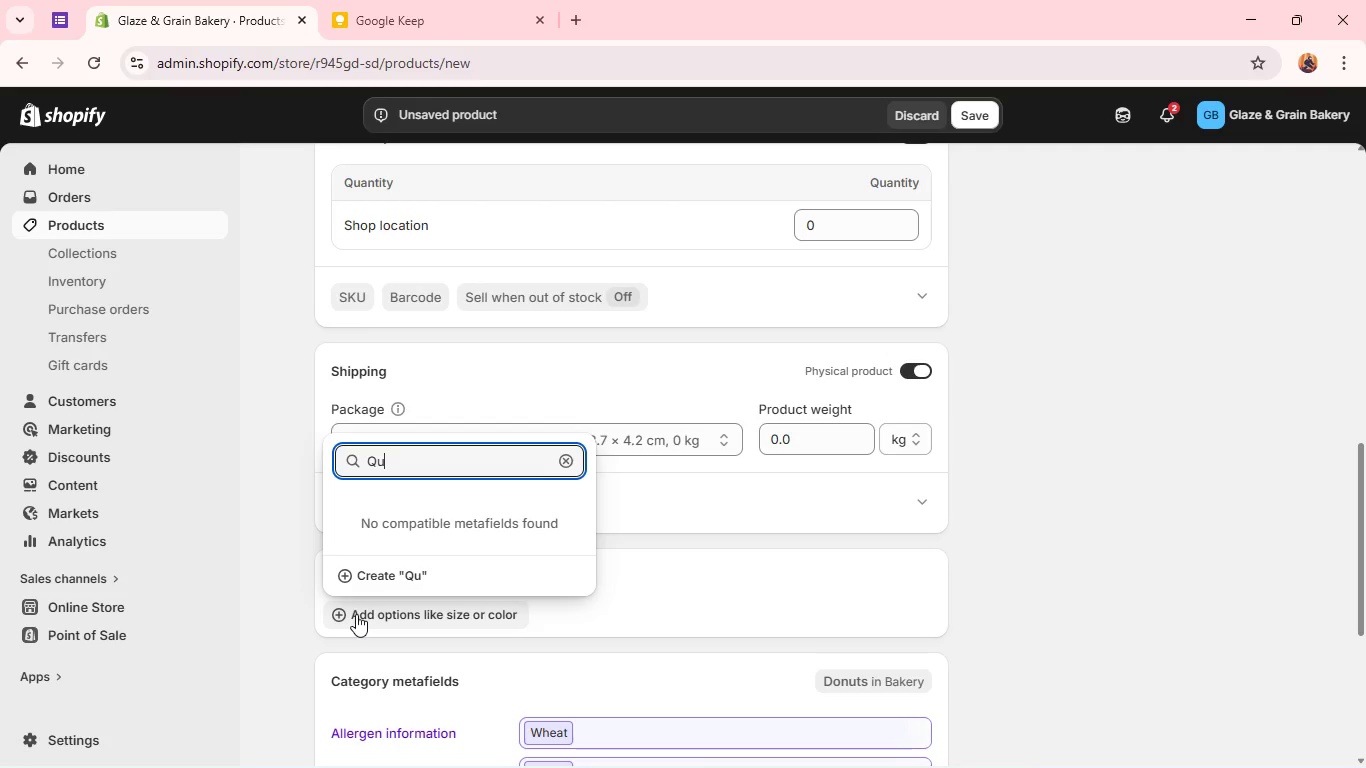 
type(antity)
 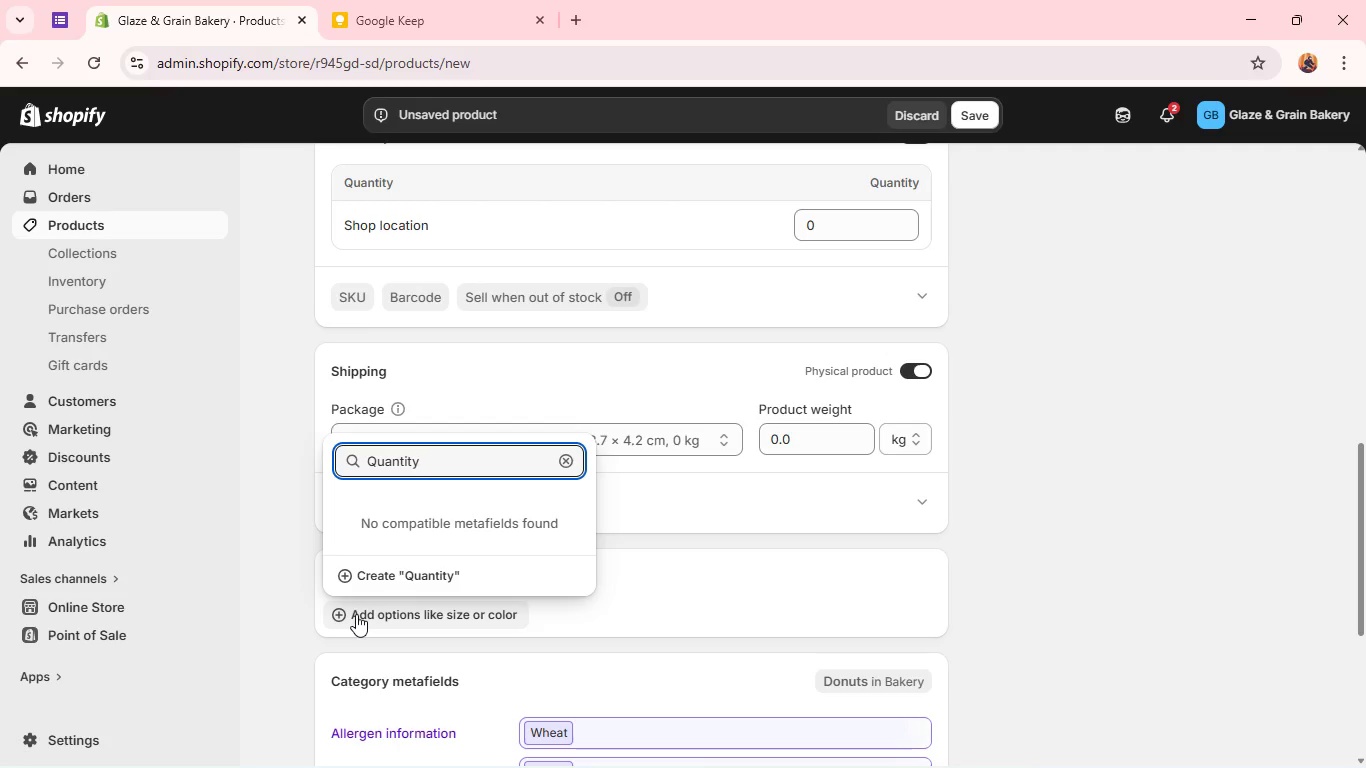 
wait(9.77)
 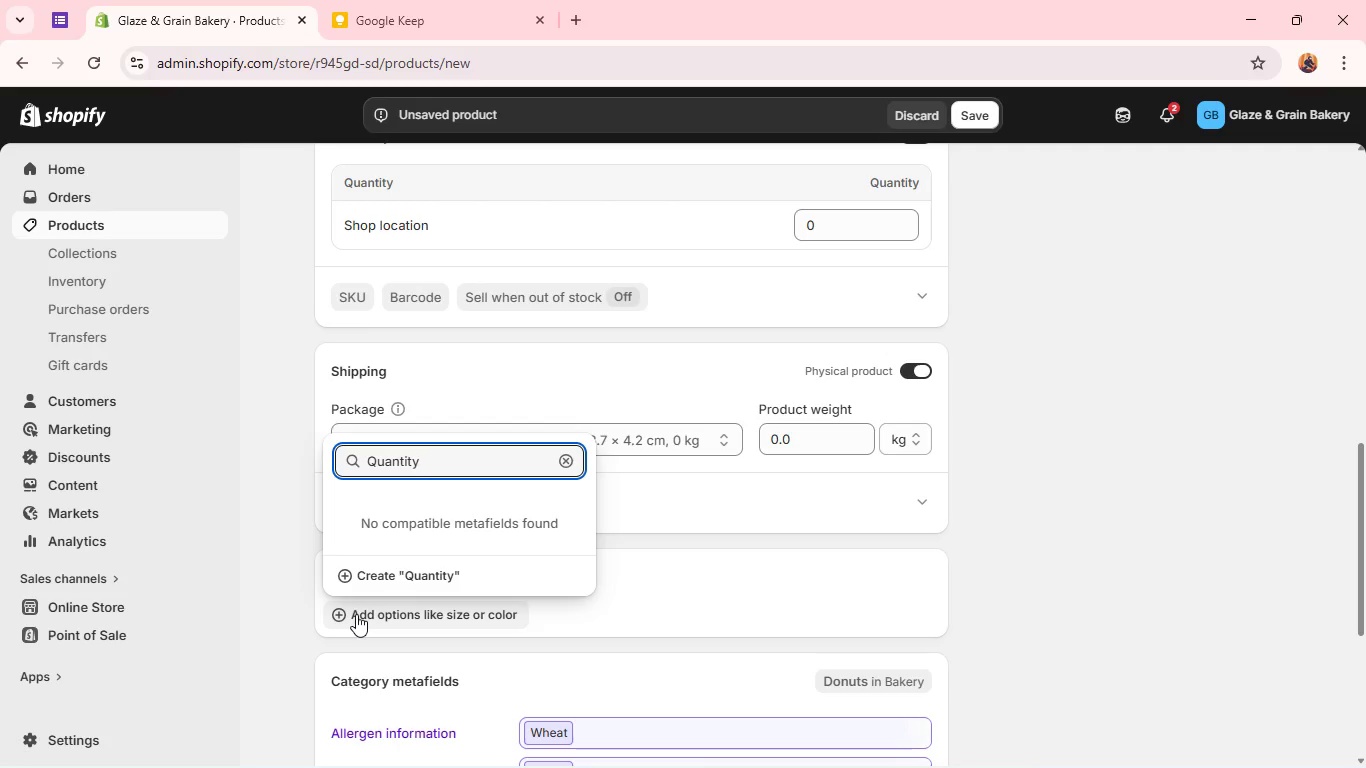 
left_click([353, 583])
 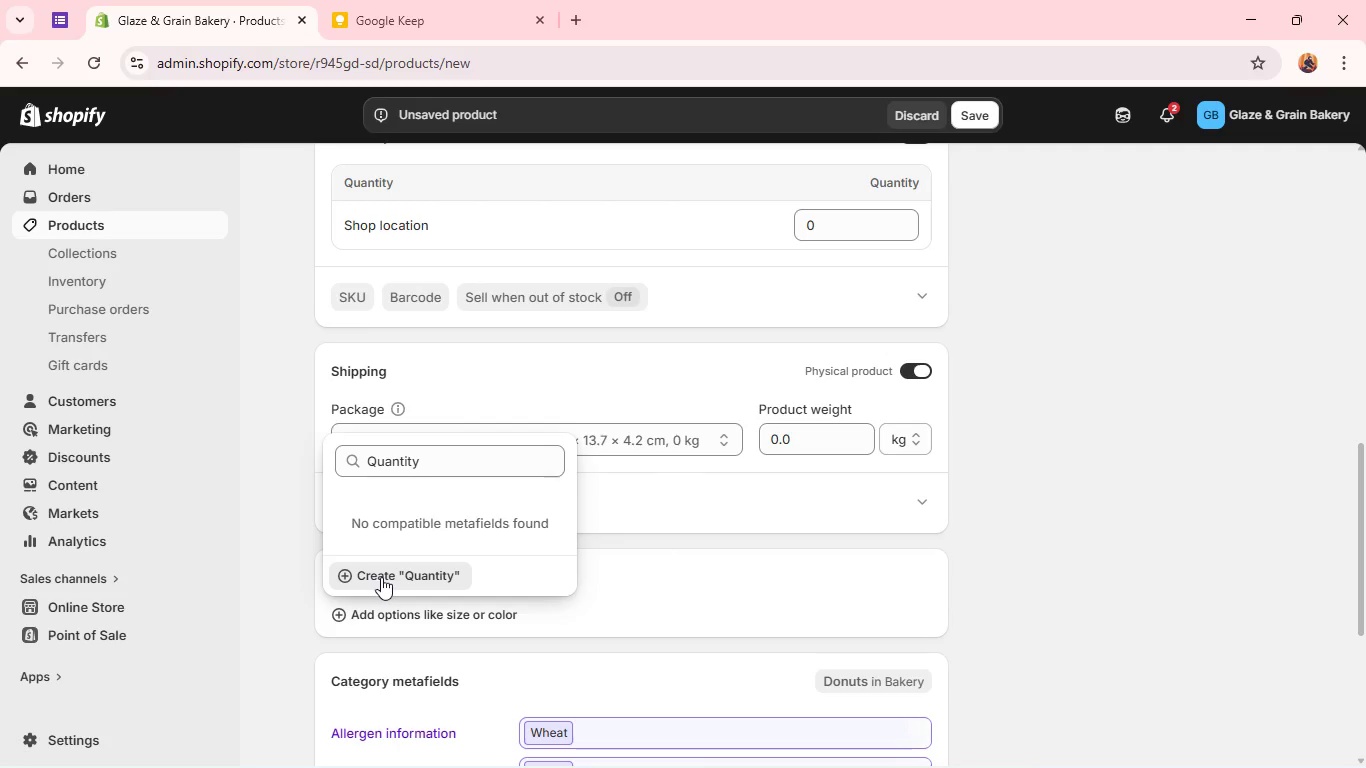 
left_click([381, 577])
 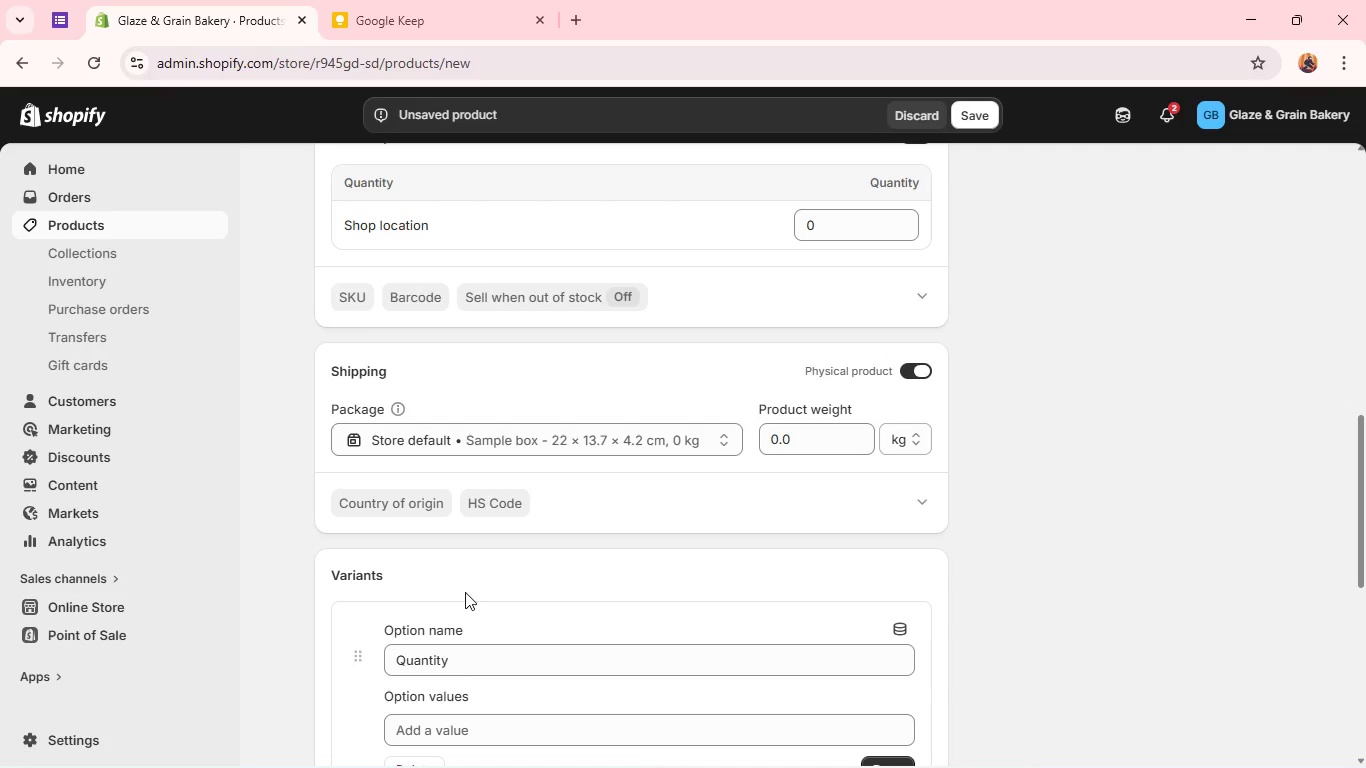 
wait(6.3)
 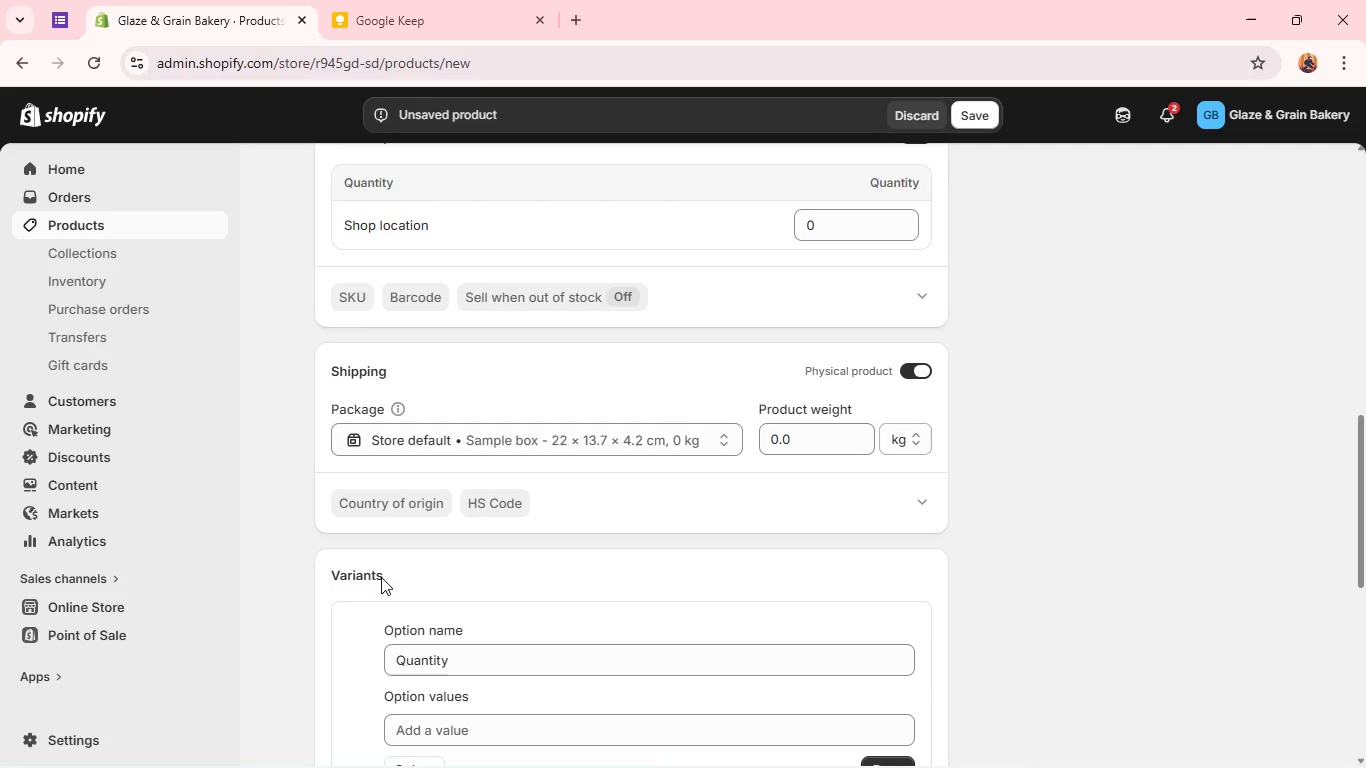 
left_click([460, 588])
 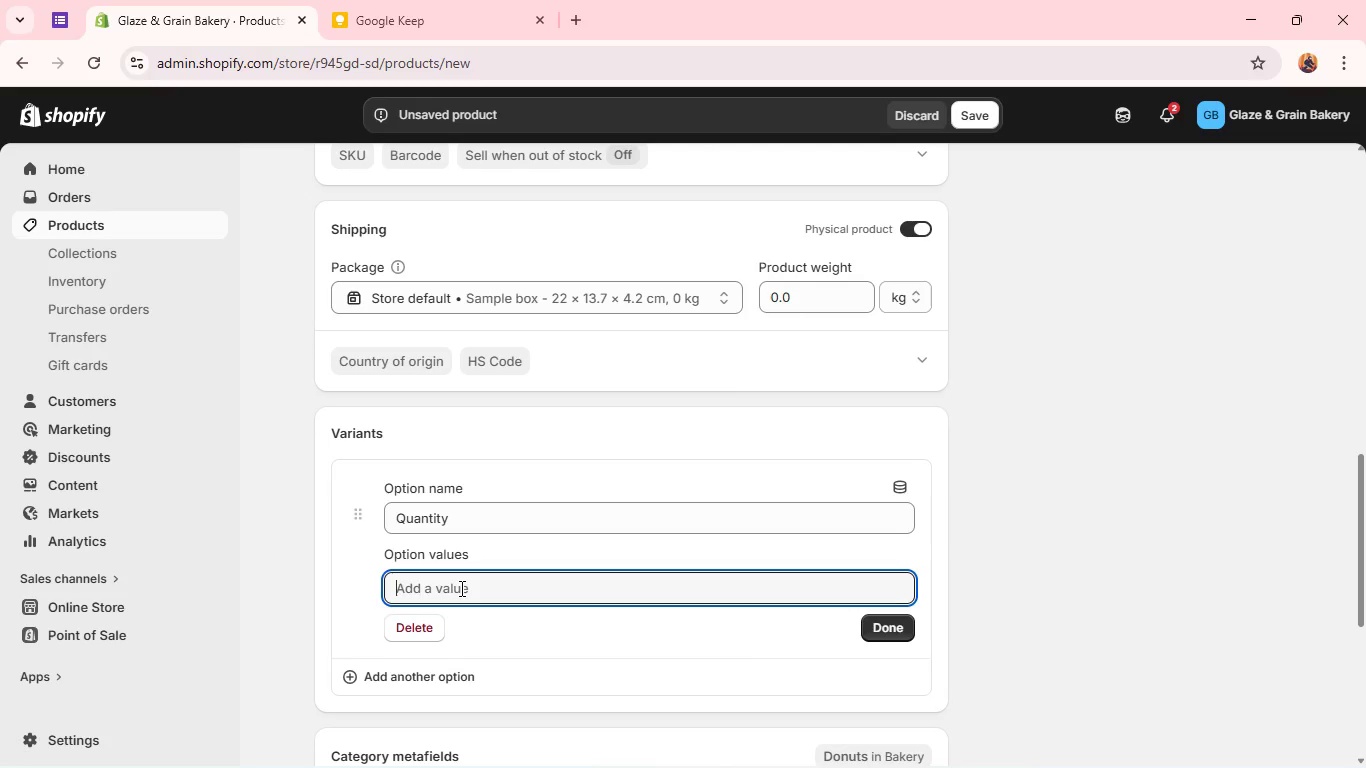 
wait(10.55)
 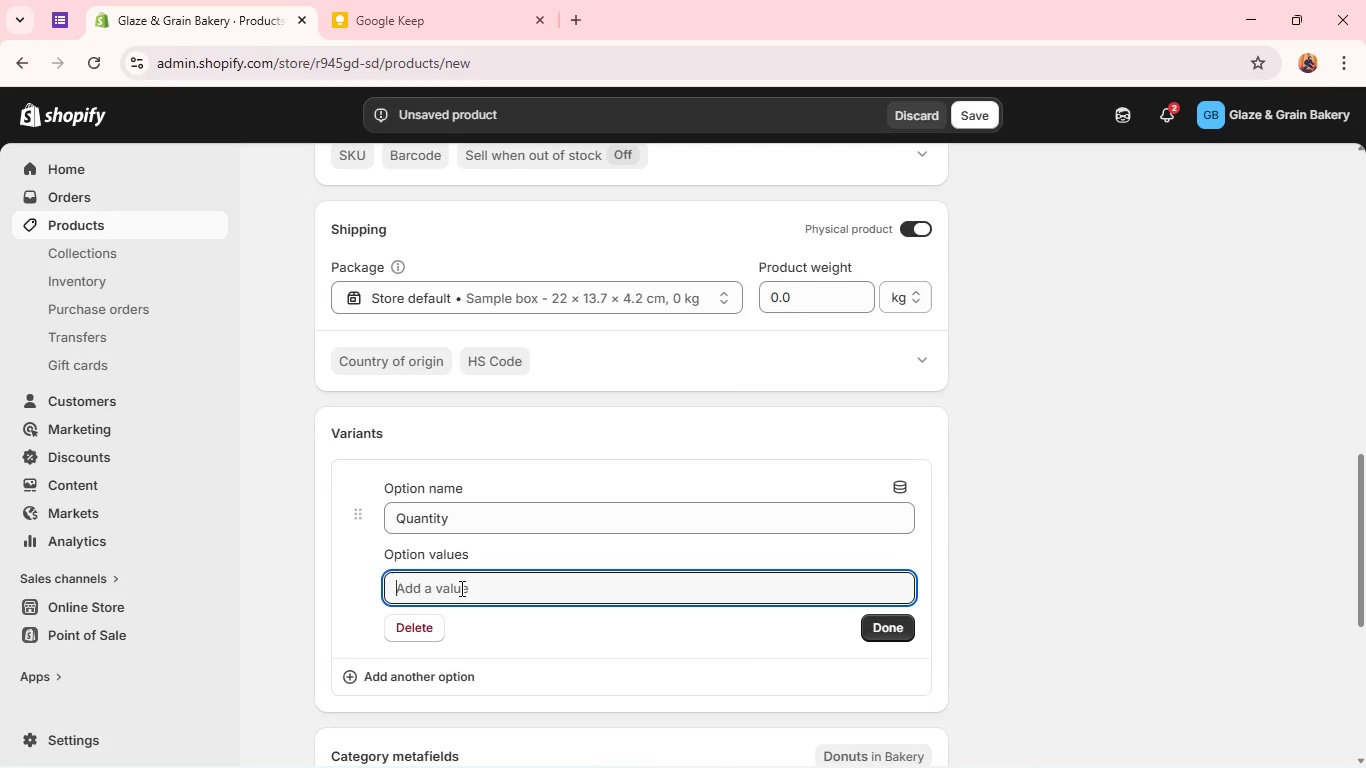 
left_click([515, 521])
 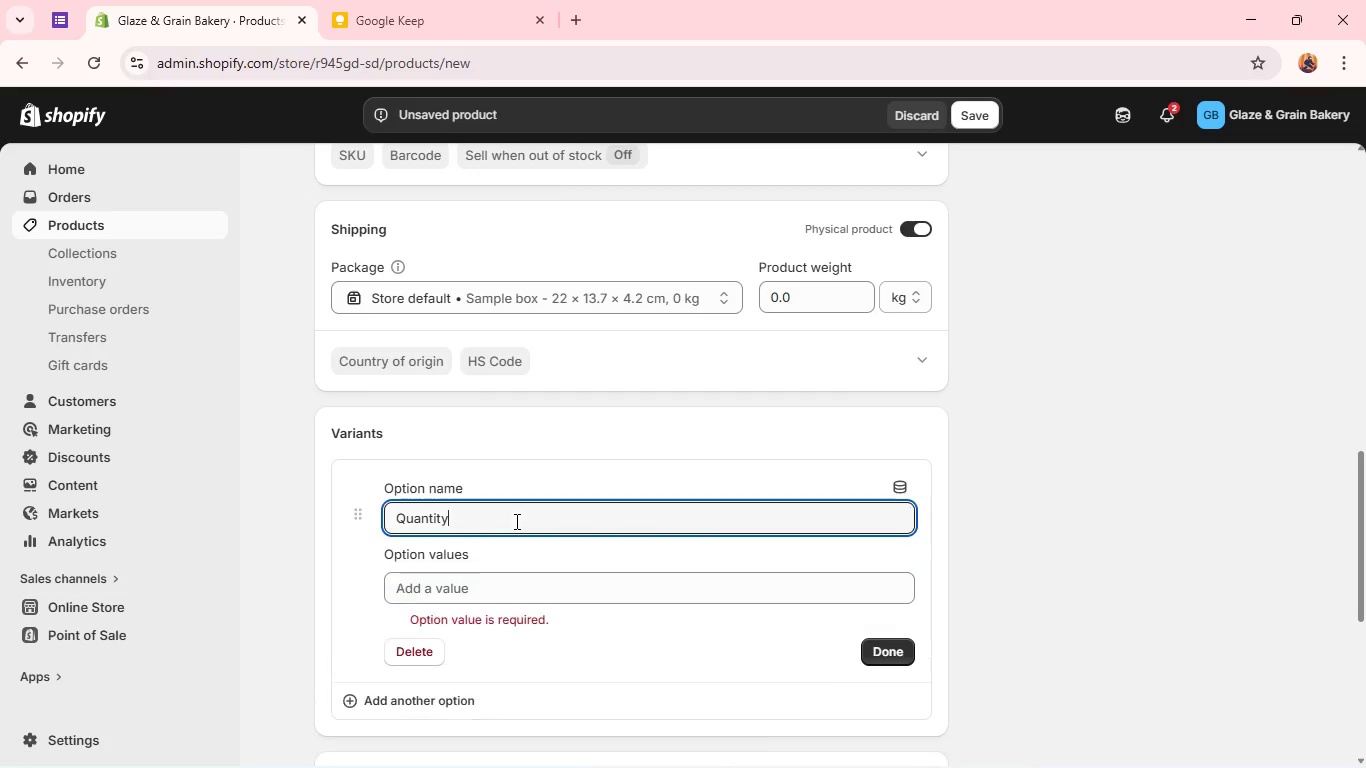 
left_click([515, 521])
 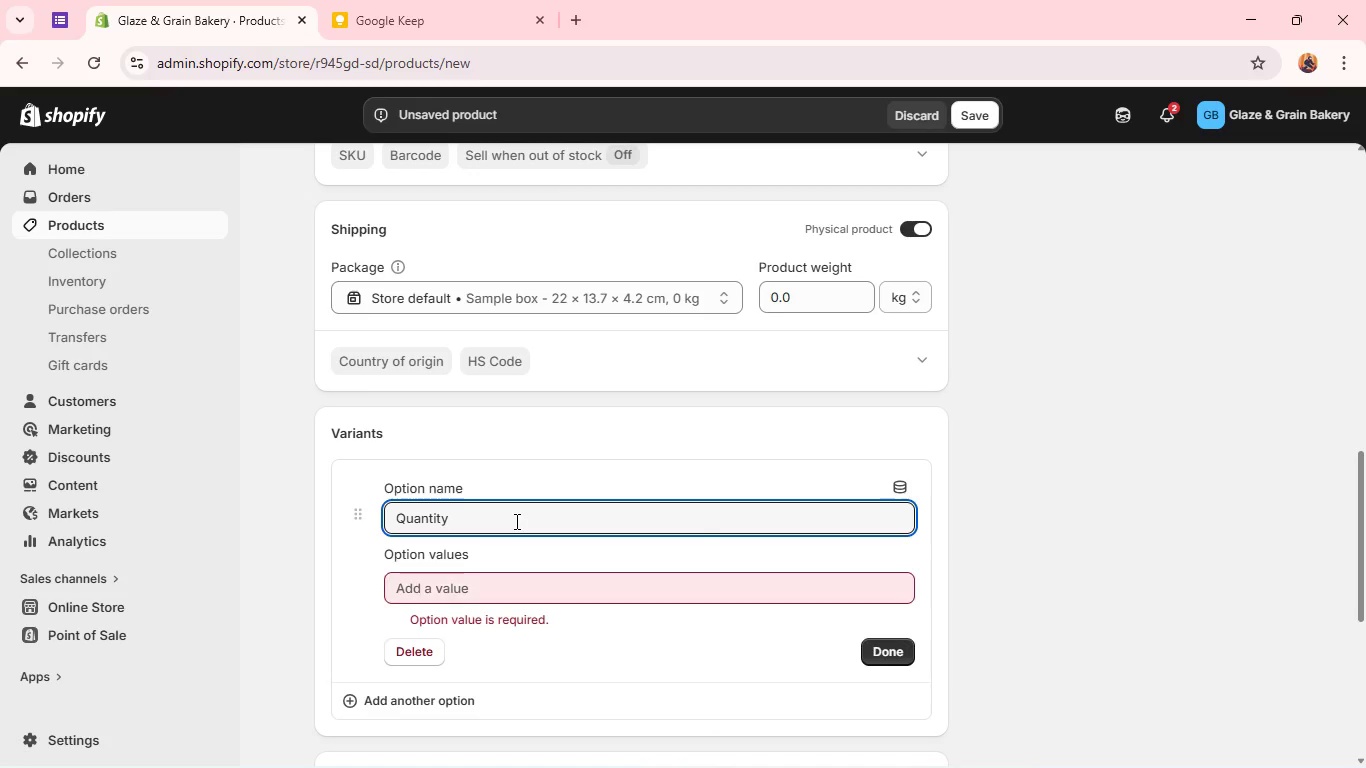 
type( Values)
 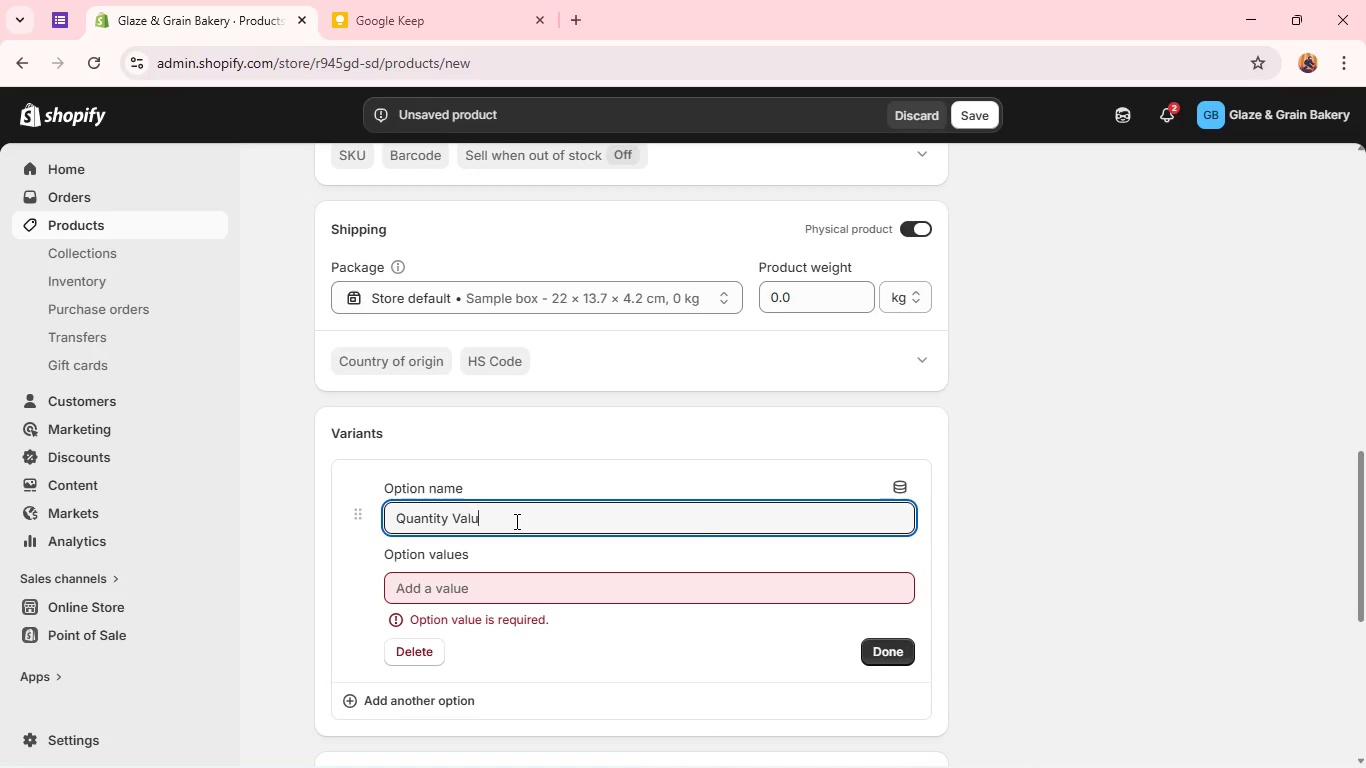 
left_click([511, 589])
 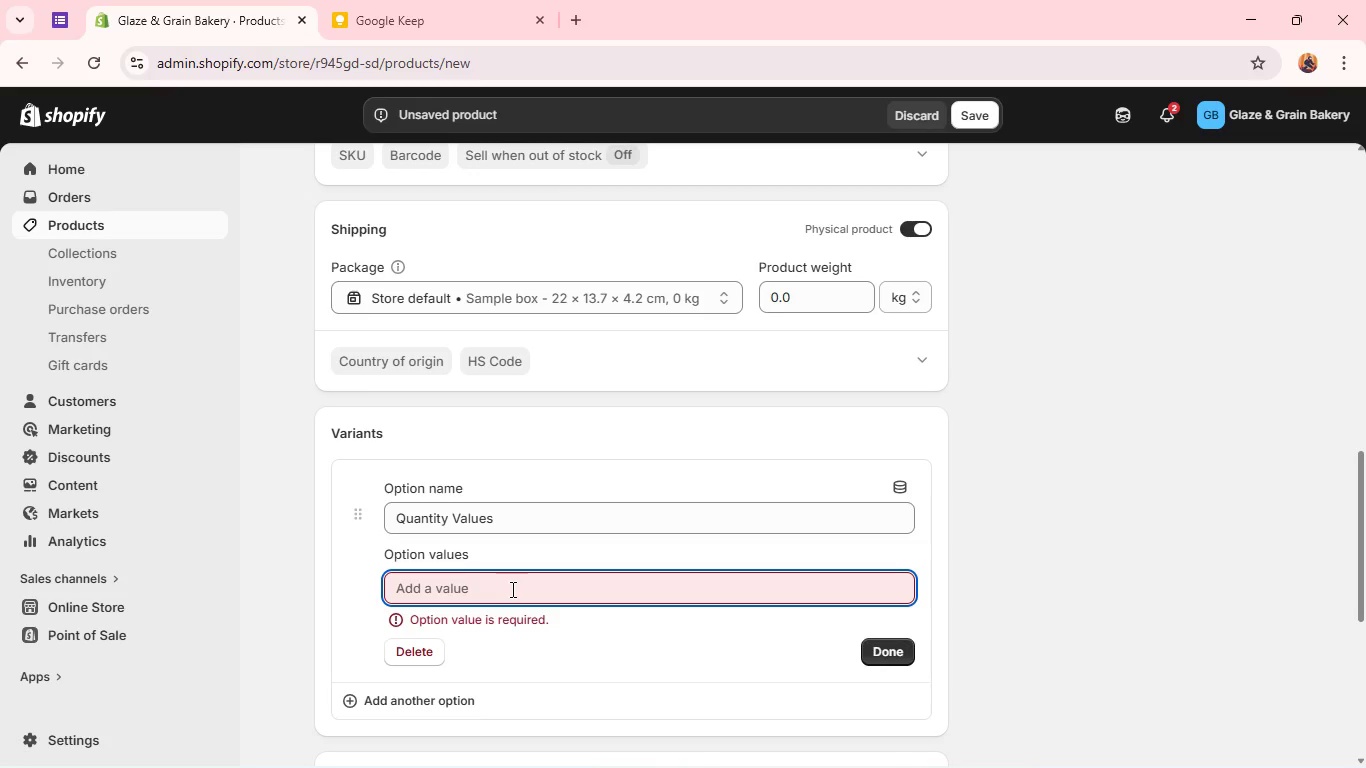 
type(Individual)
 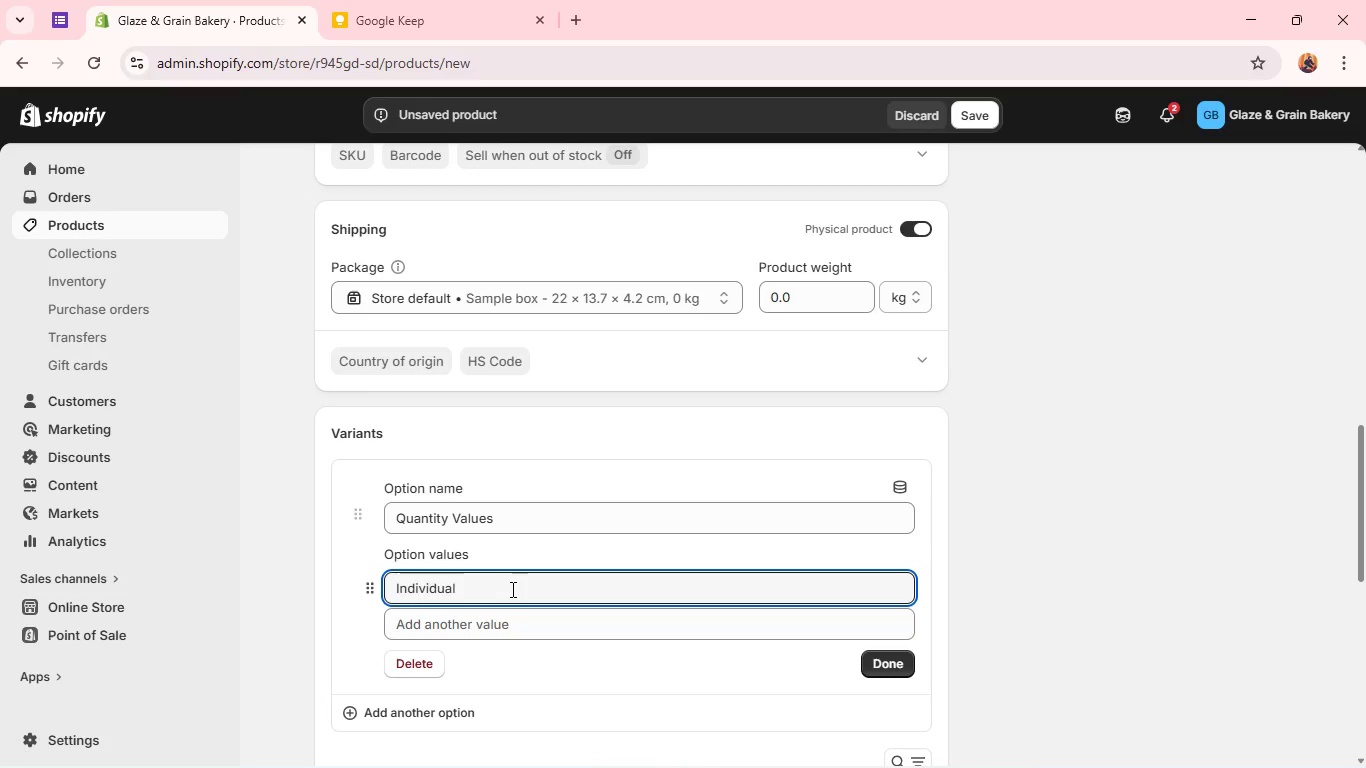 
wait(9.53)
 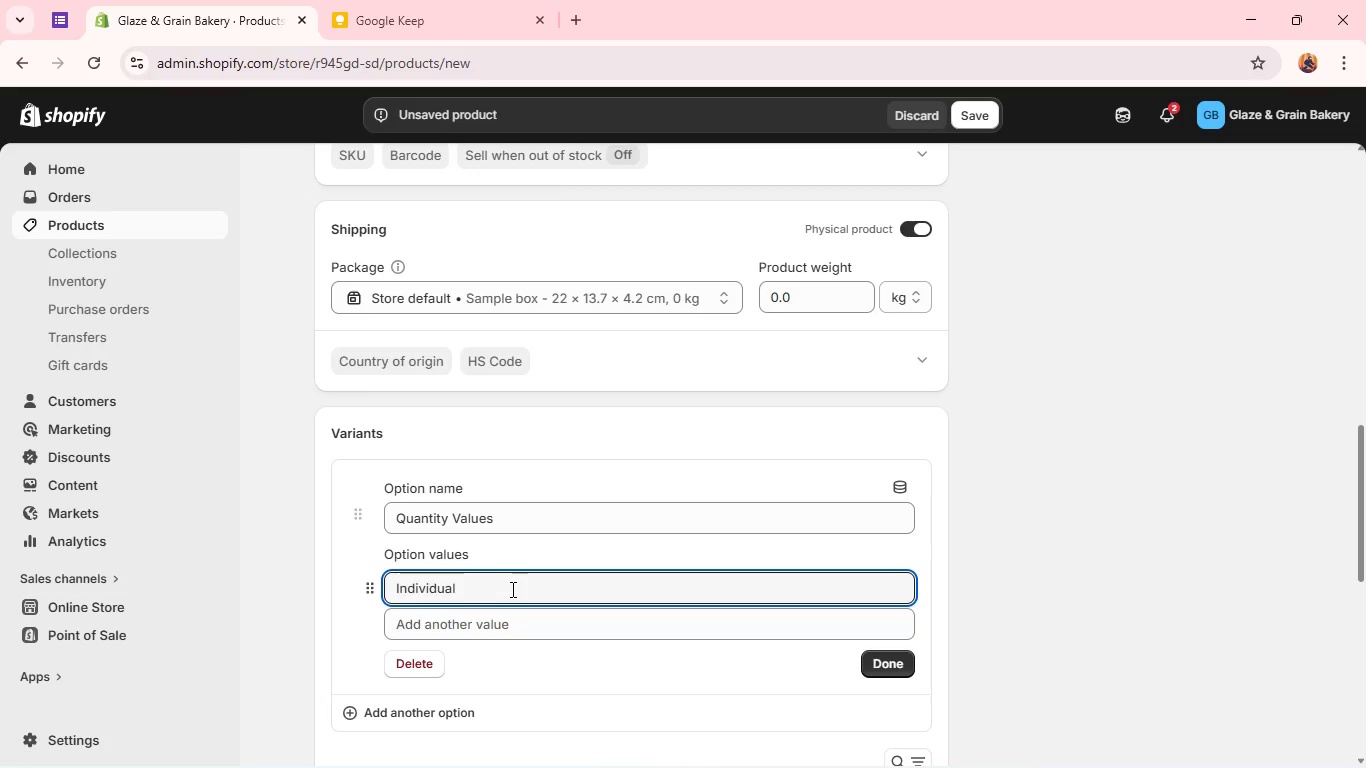 
left_click([474, 623])
 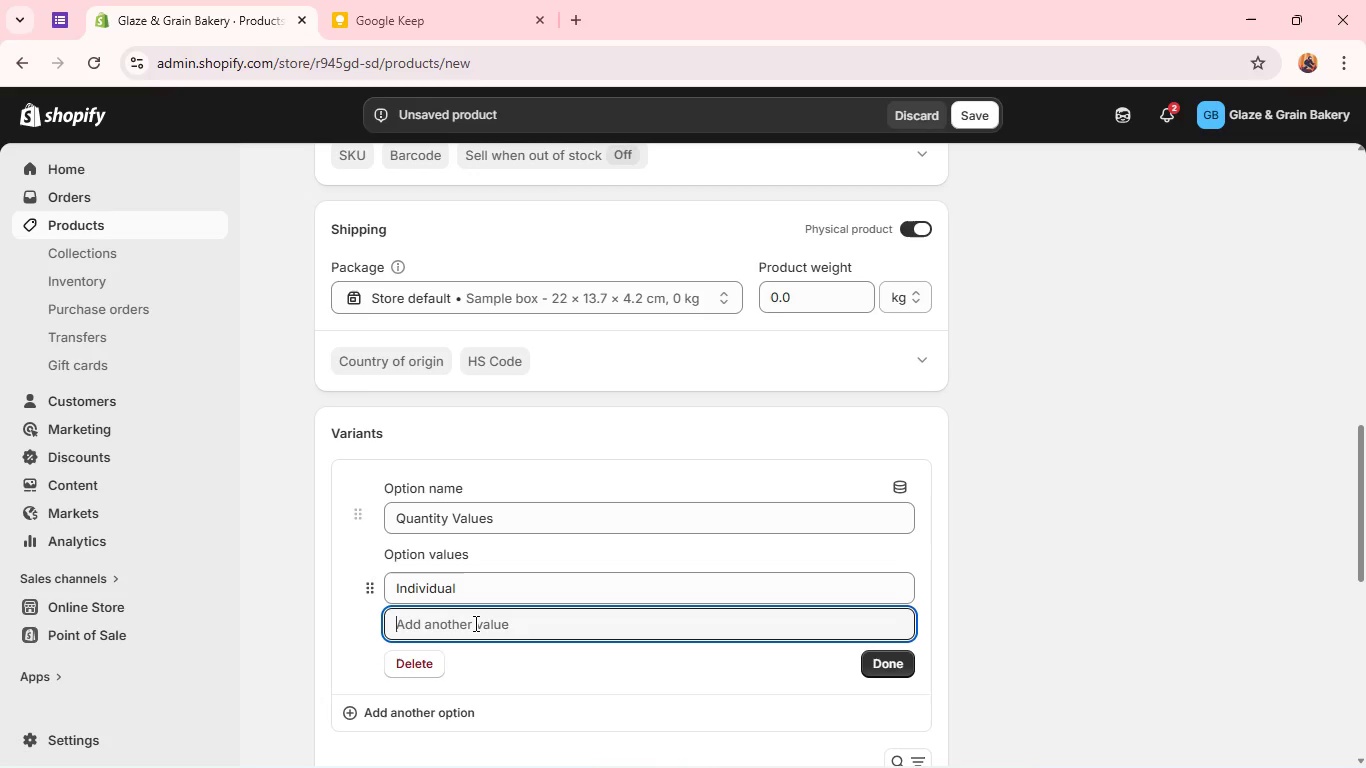 
wait(5.11)
 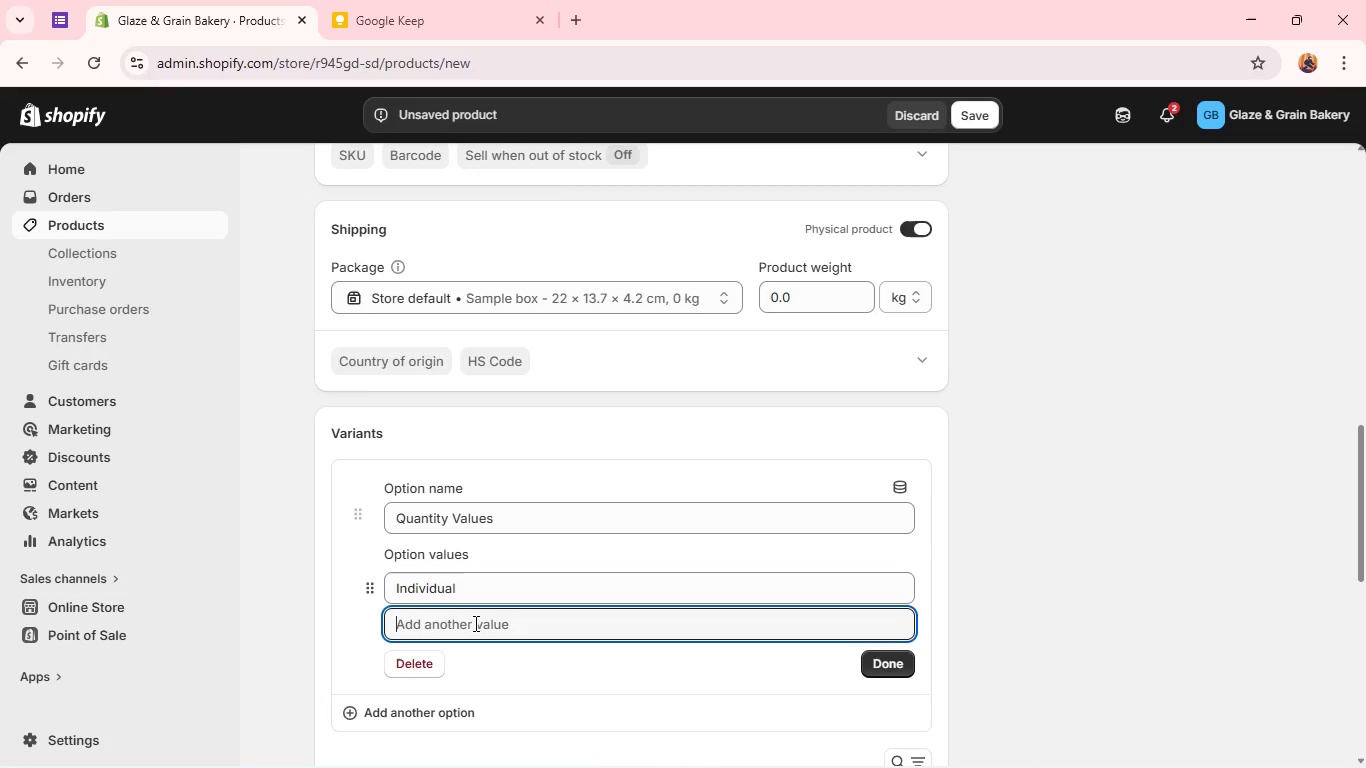 
type(Box of 4)
 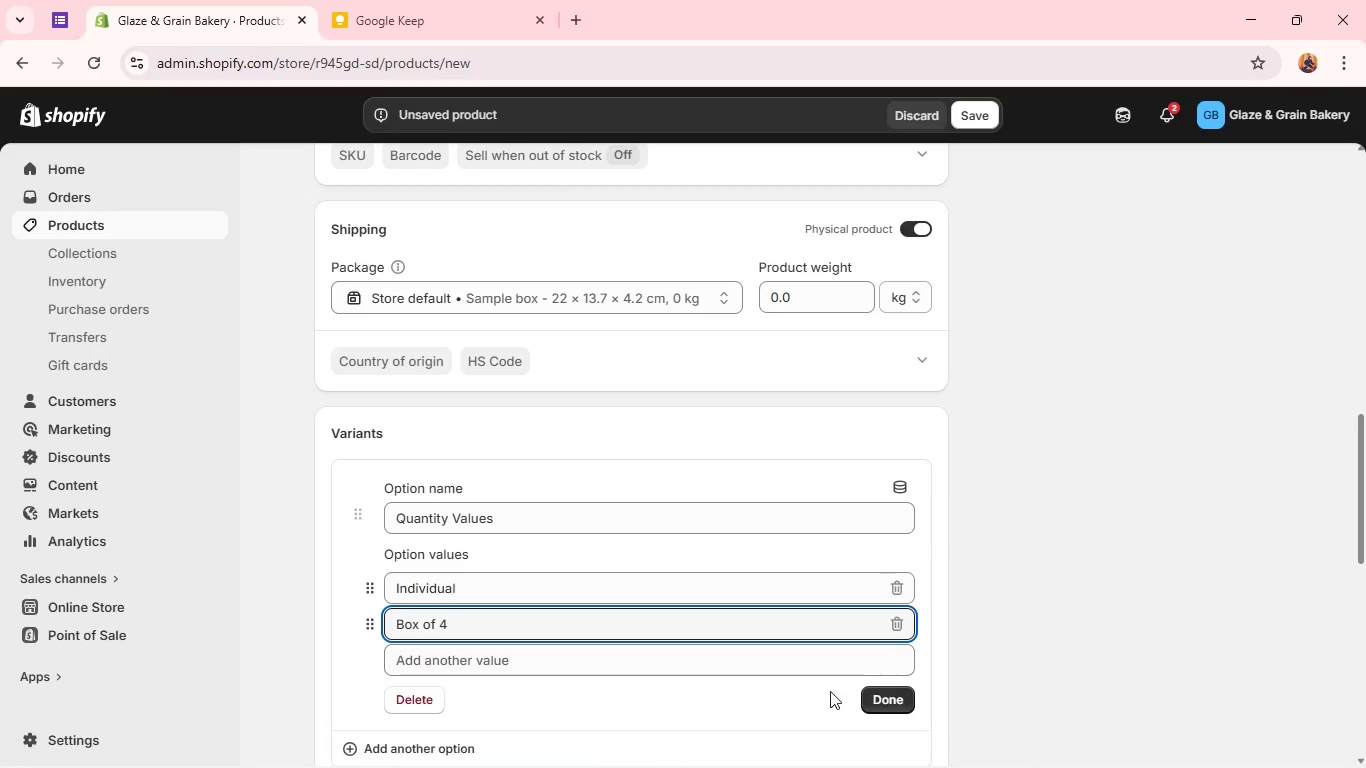 
left_click([898, 700])
 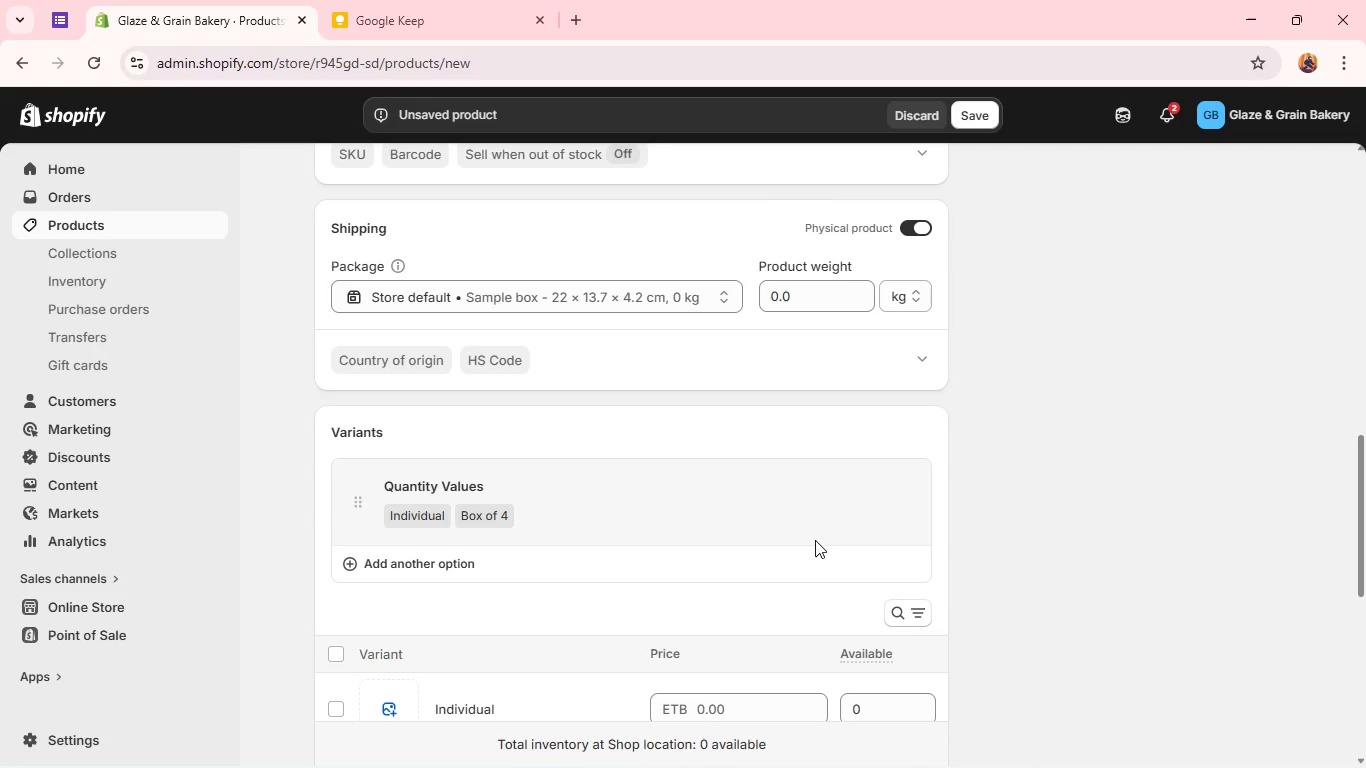 
wait(7.49)
 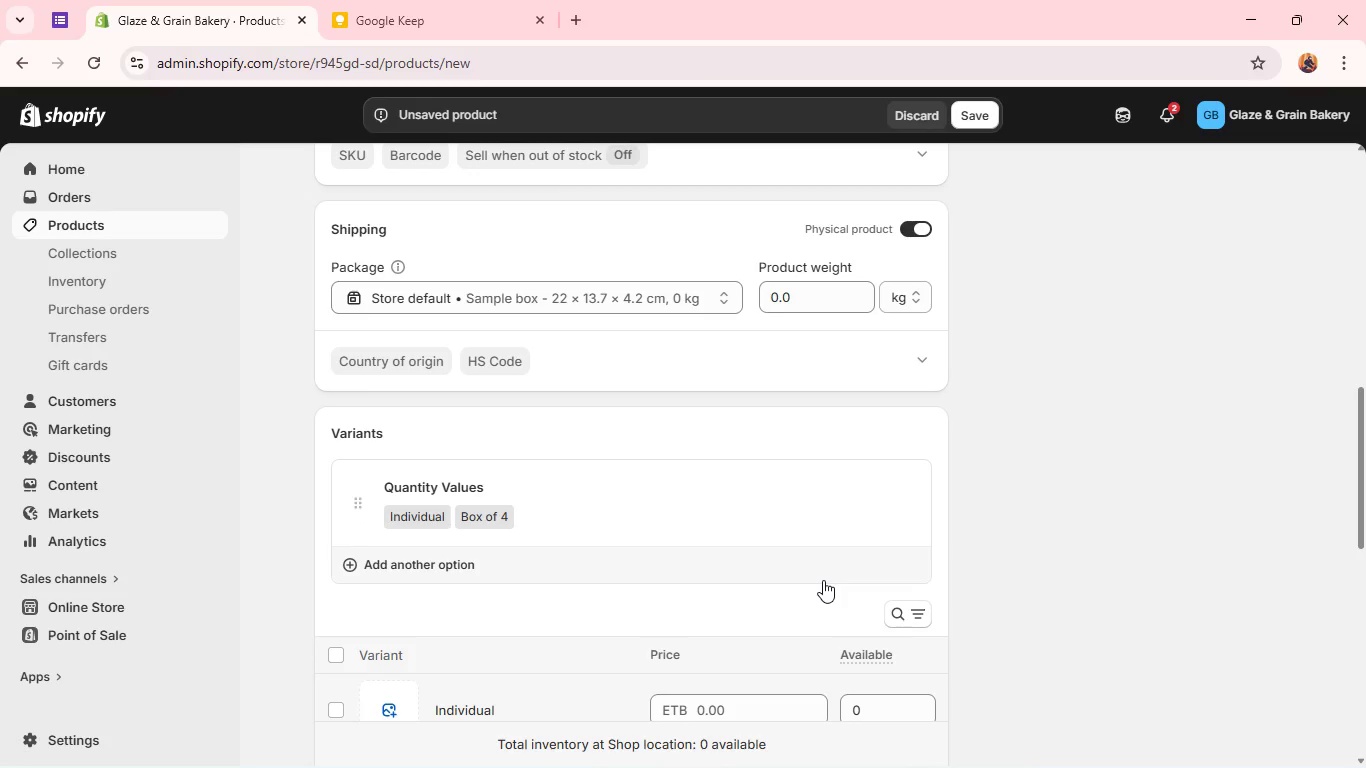 
left_click([737, 467])
 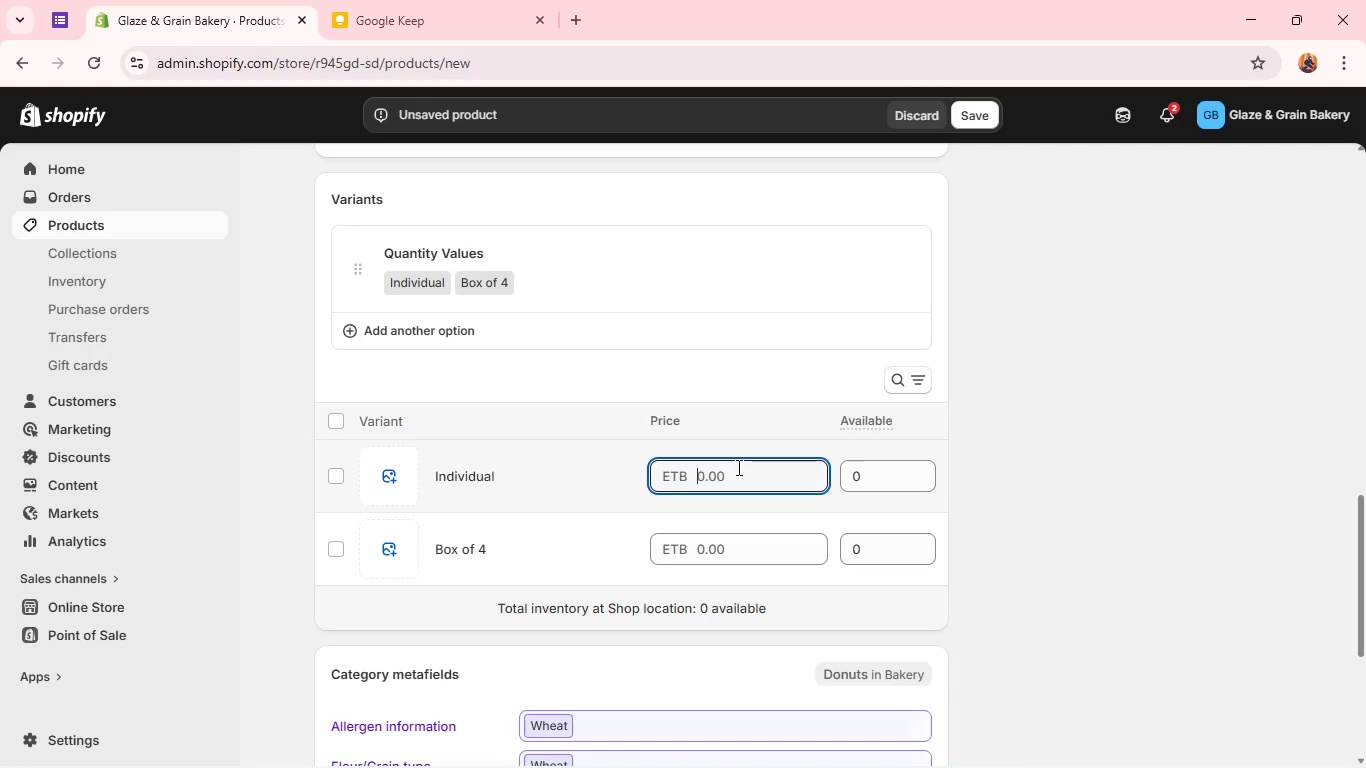 
key(5)
 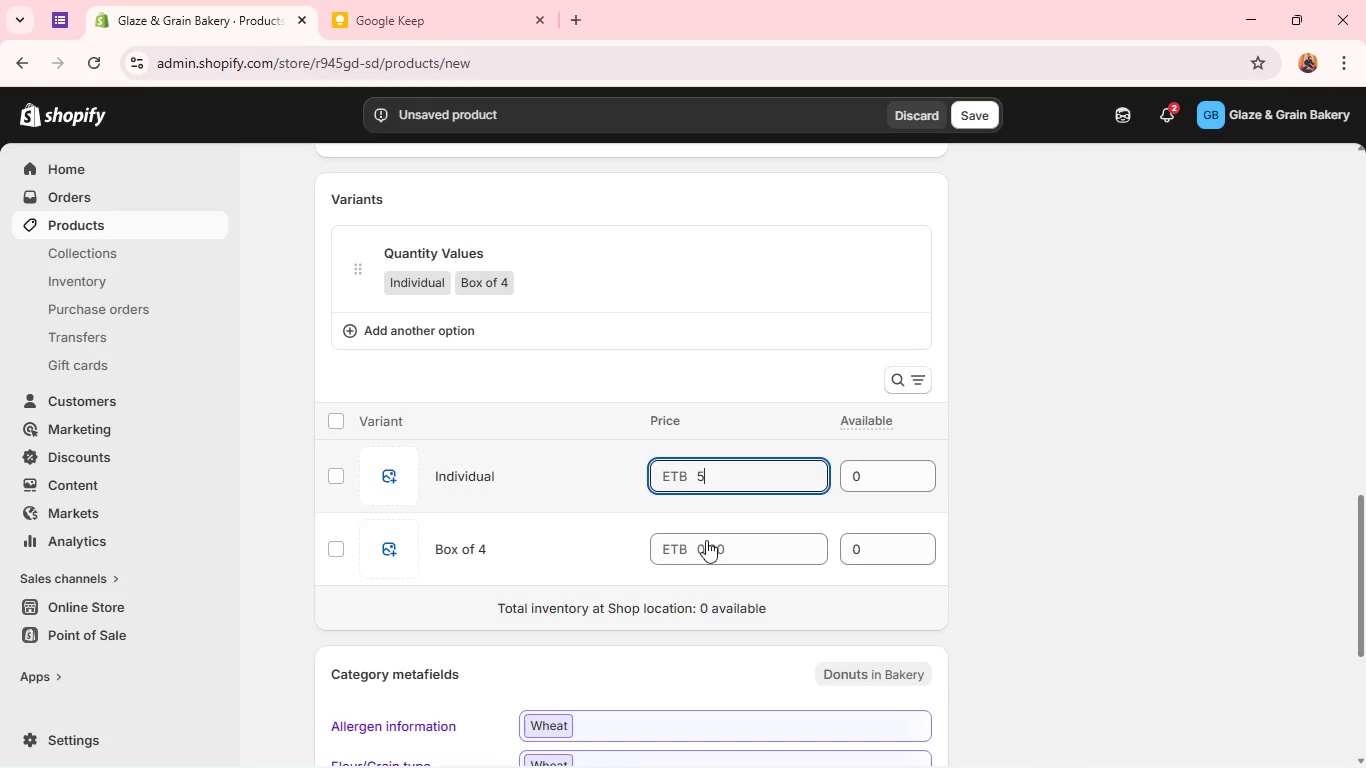 
left_click([706, 556])
 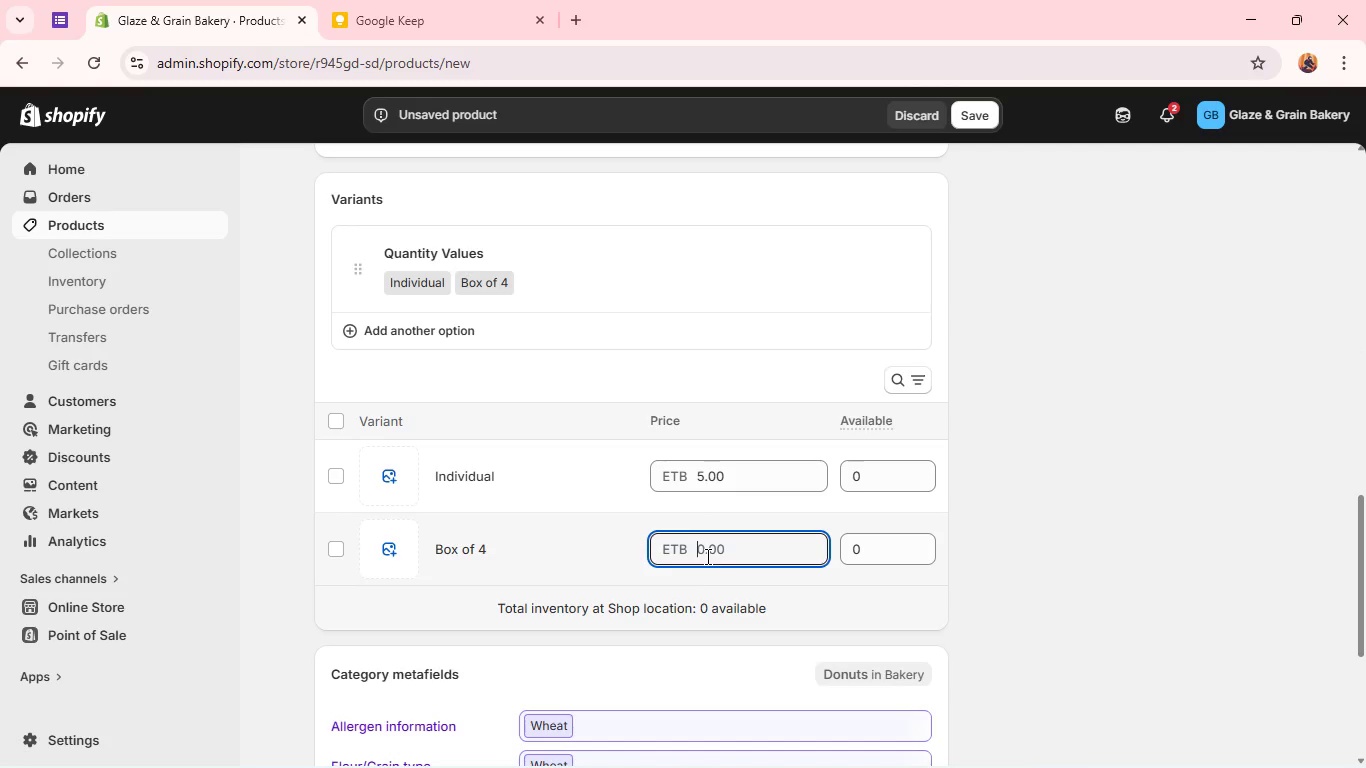 
type(18)
 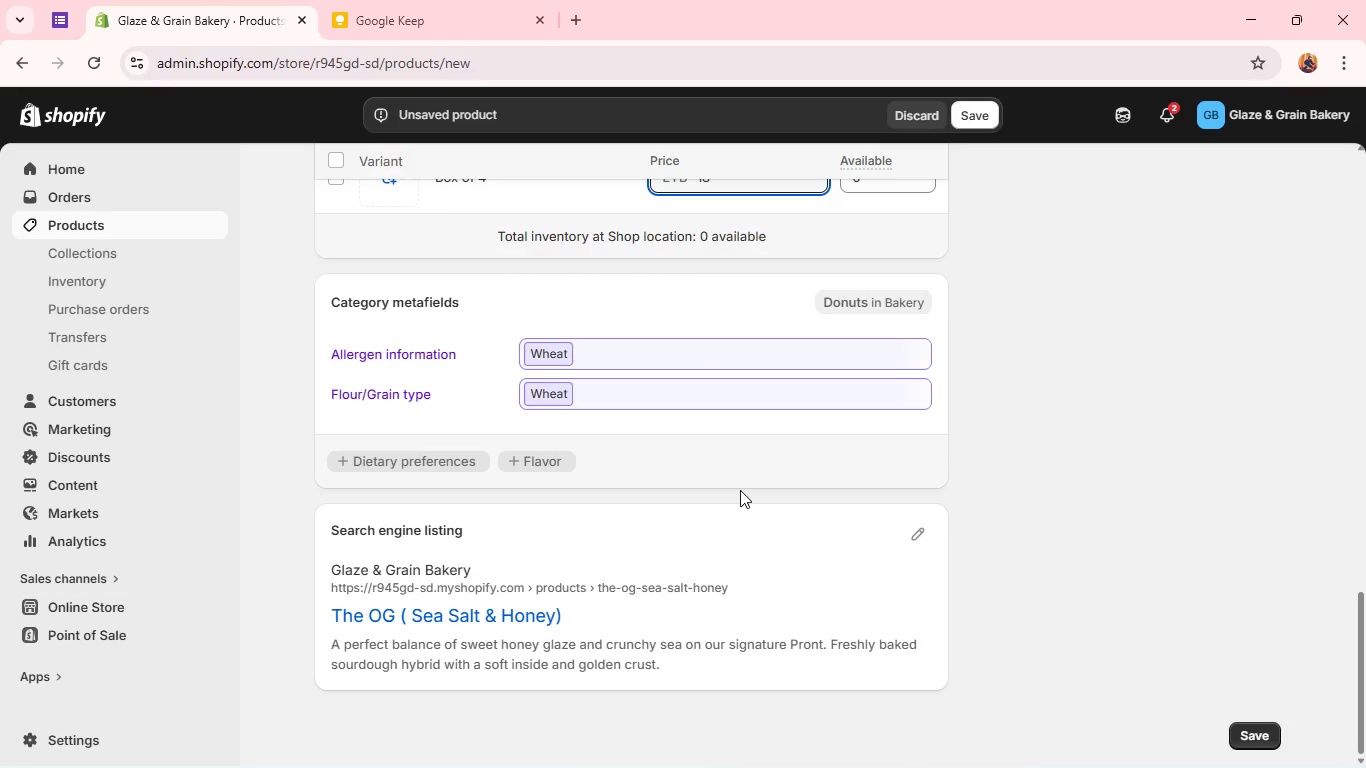 
wait(23.17)
 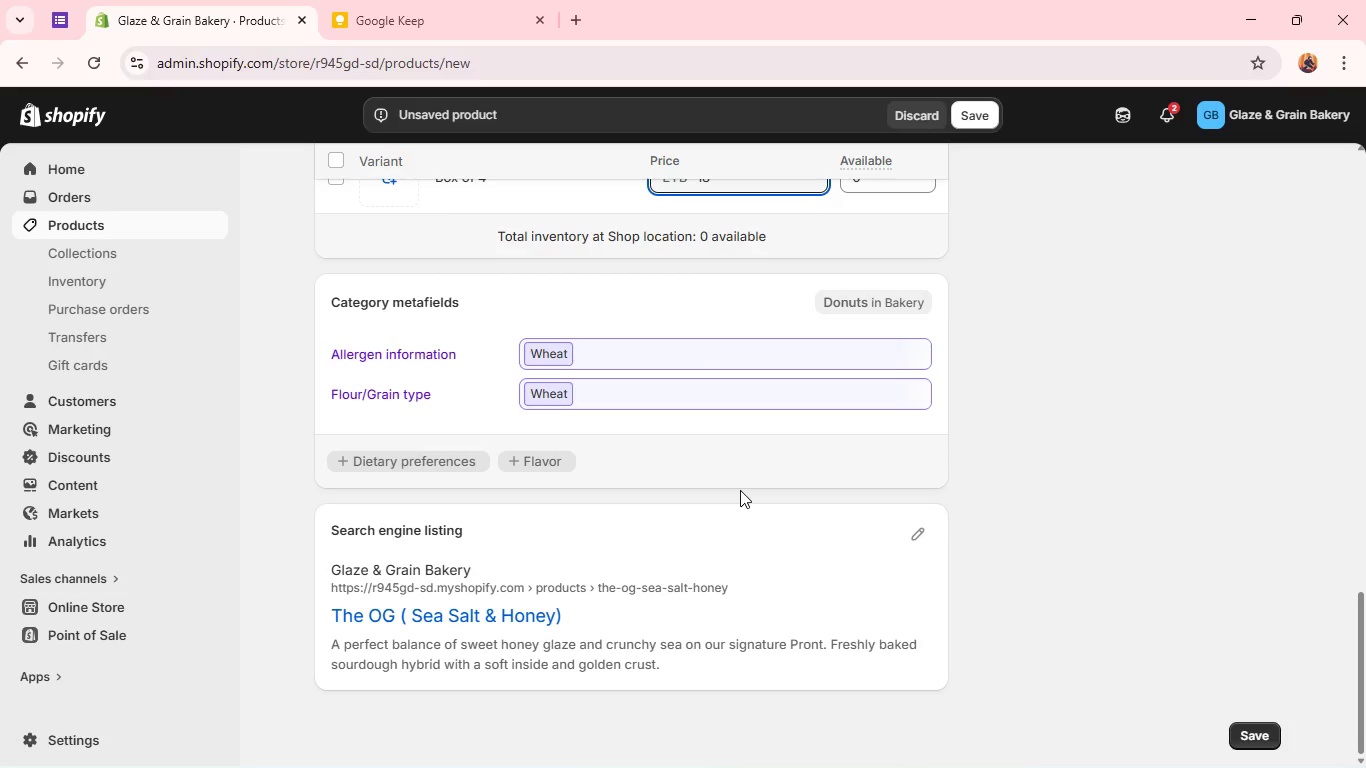 
left_click([914, 539])
 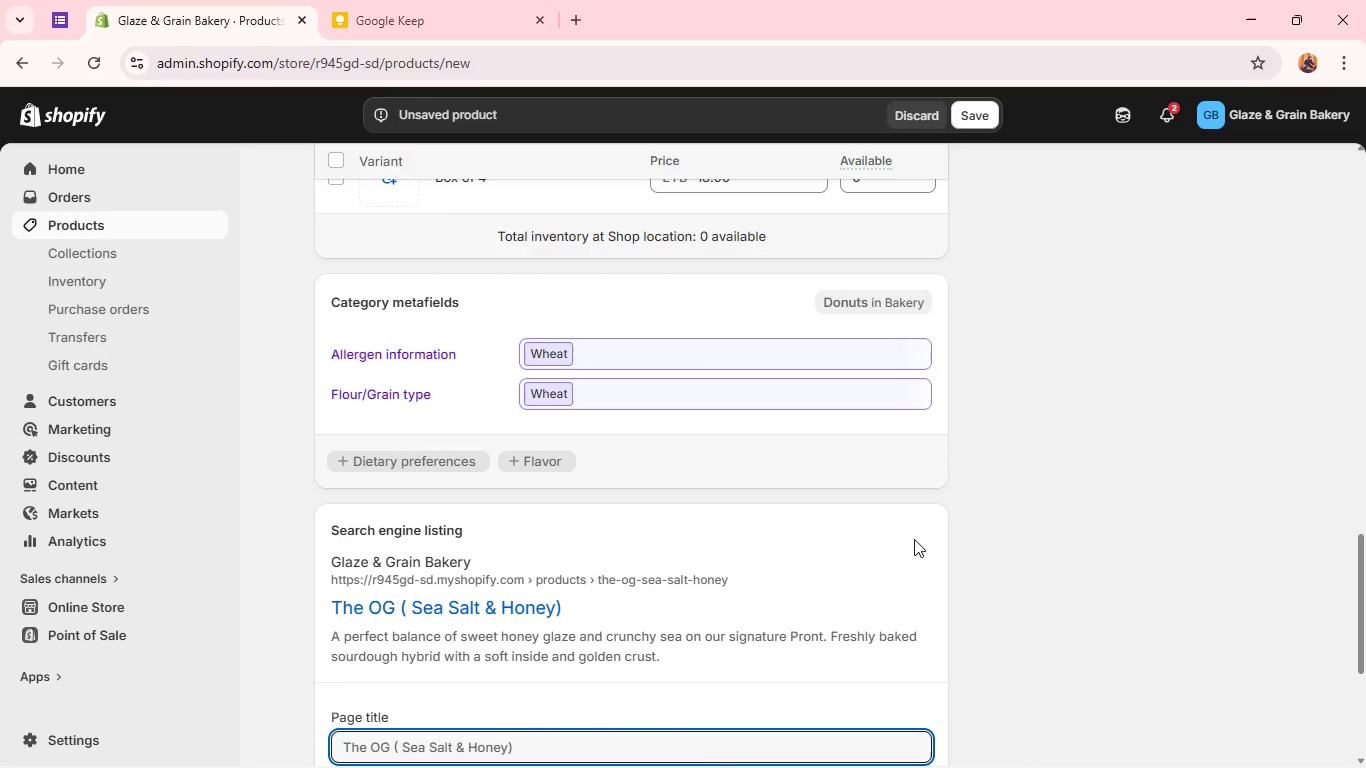 
wait(8.31)
 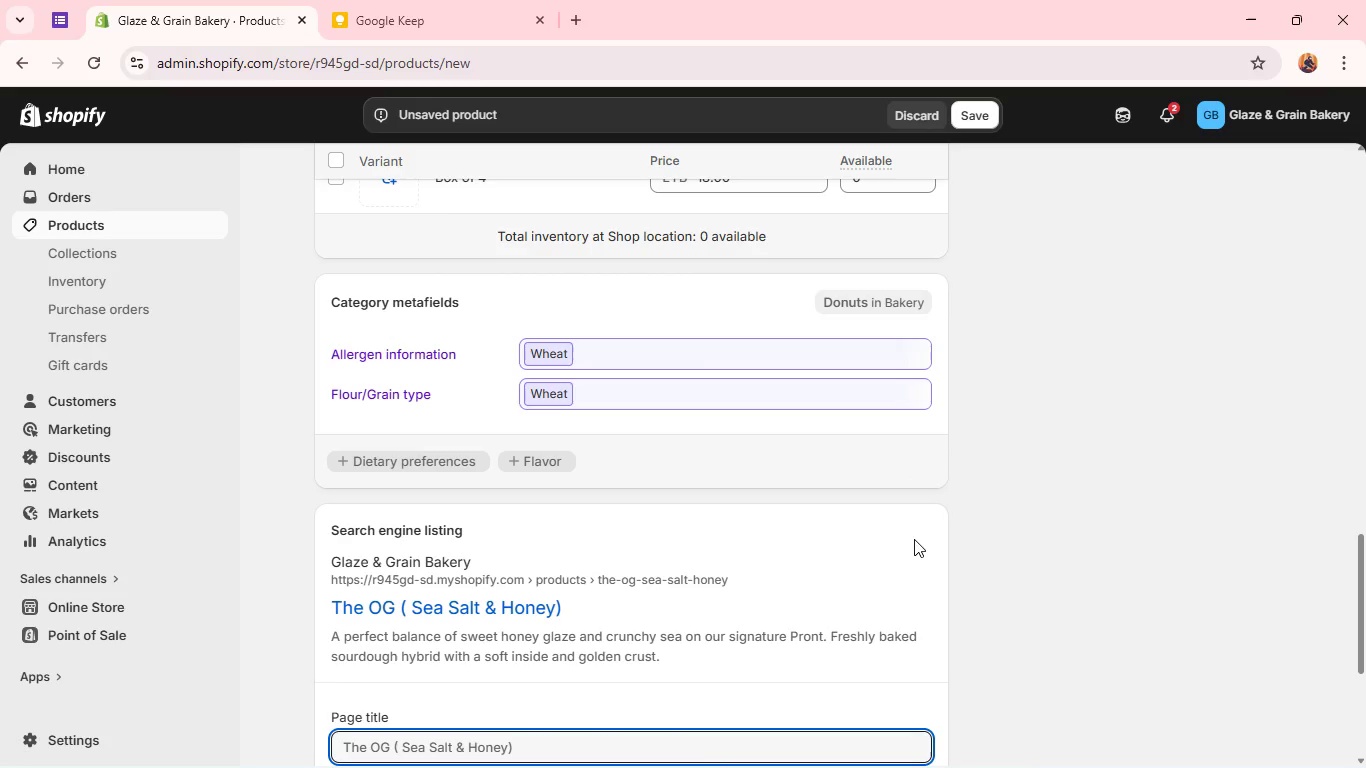 
double_click([587, 500])
 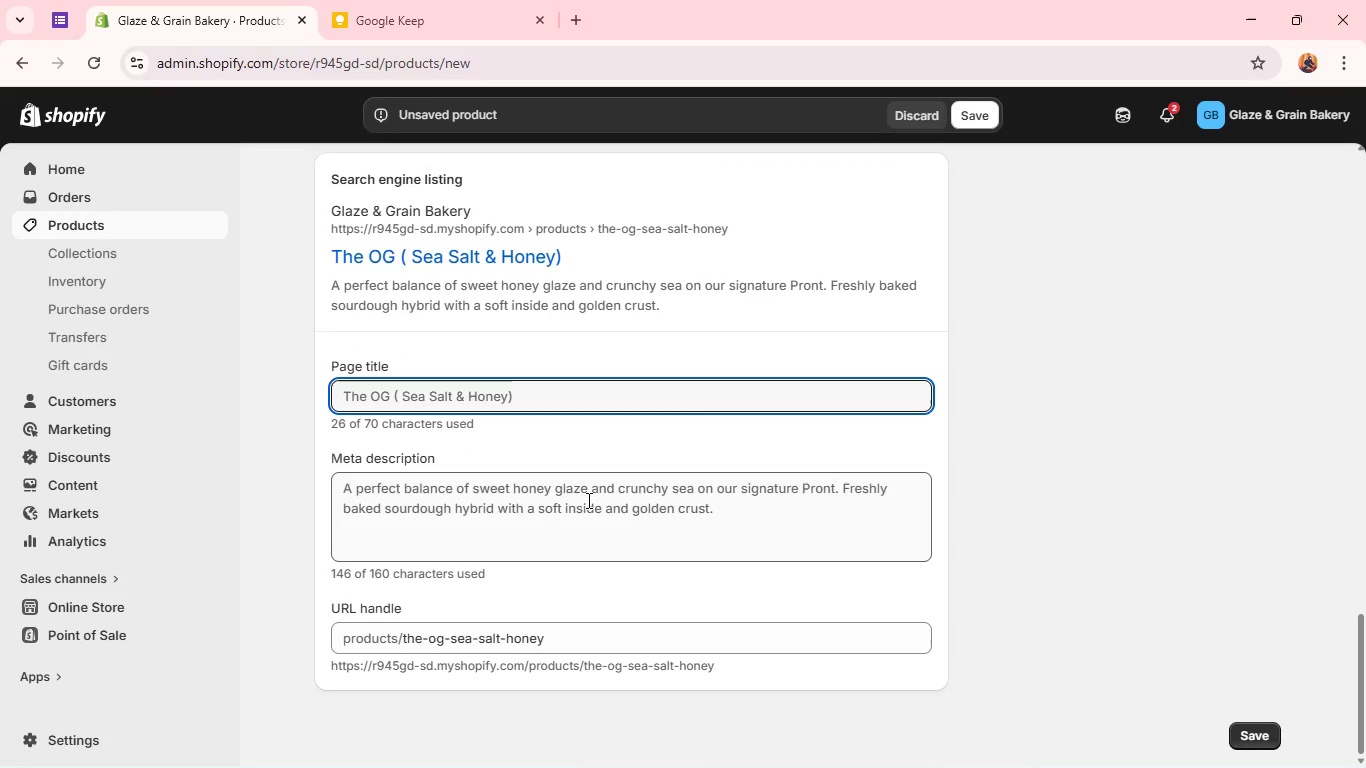 
triple_click([587, 500])
 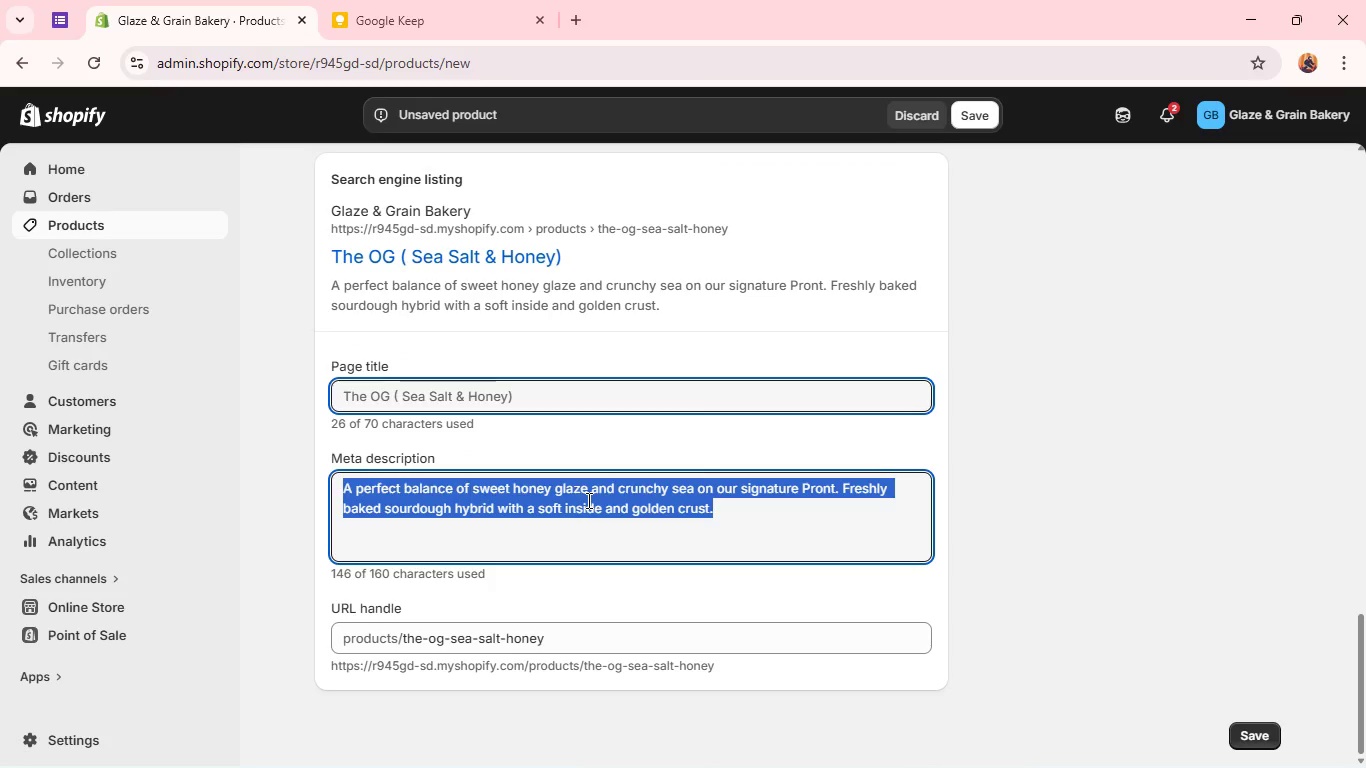 
wait(12.34)
 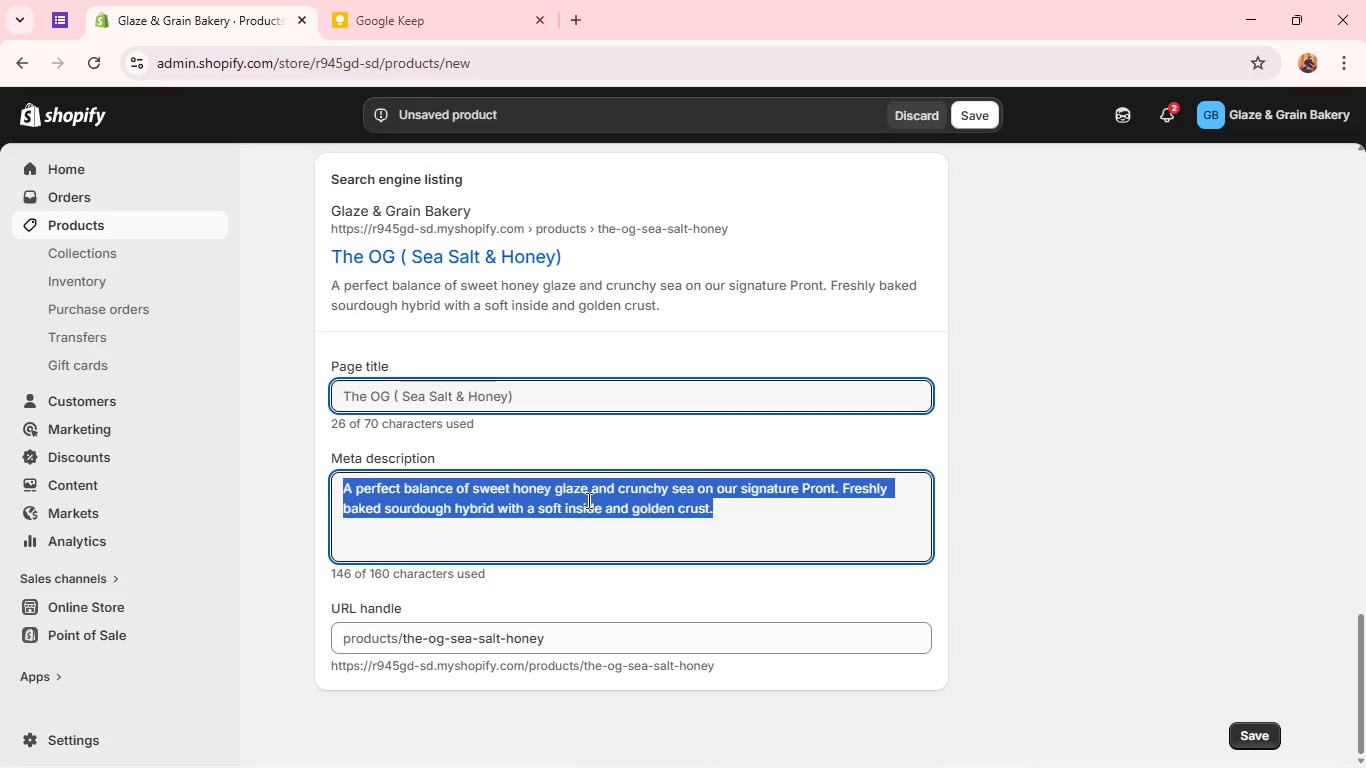 
type(Fresh dourdough Pront with honey glaze and )
 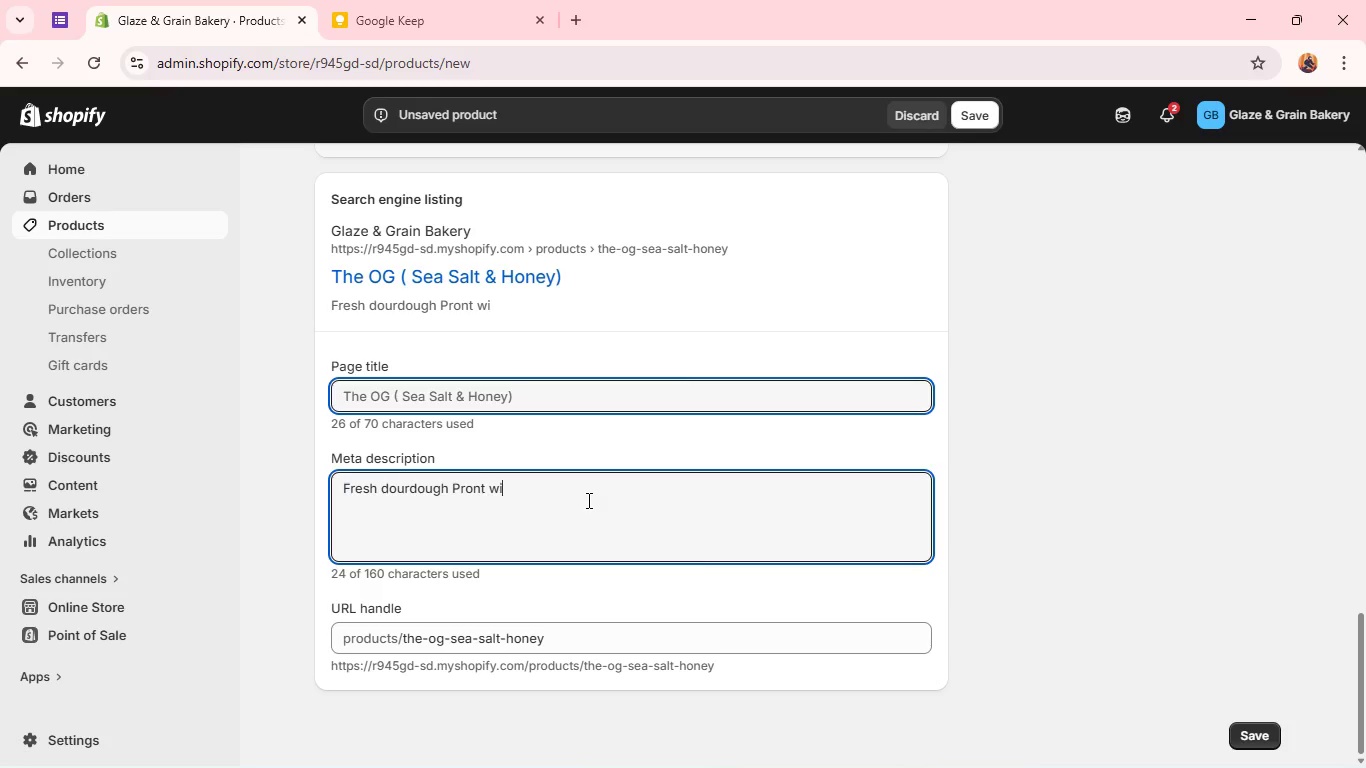 
type(sea salt. Available weekly for local pickup)
 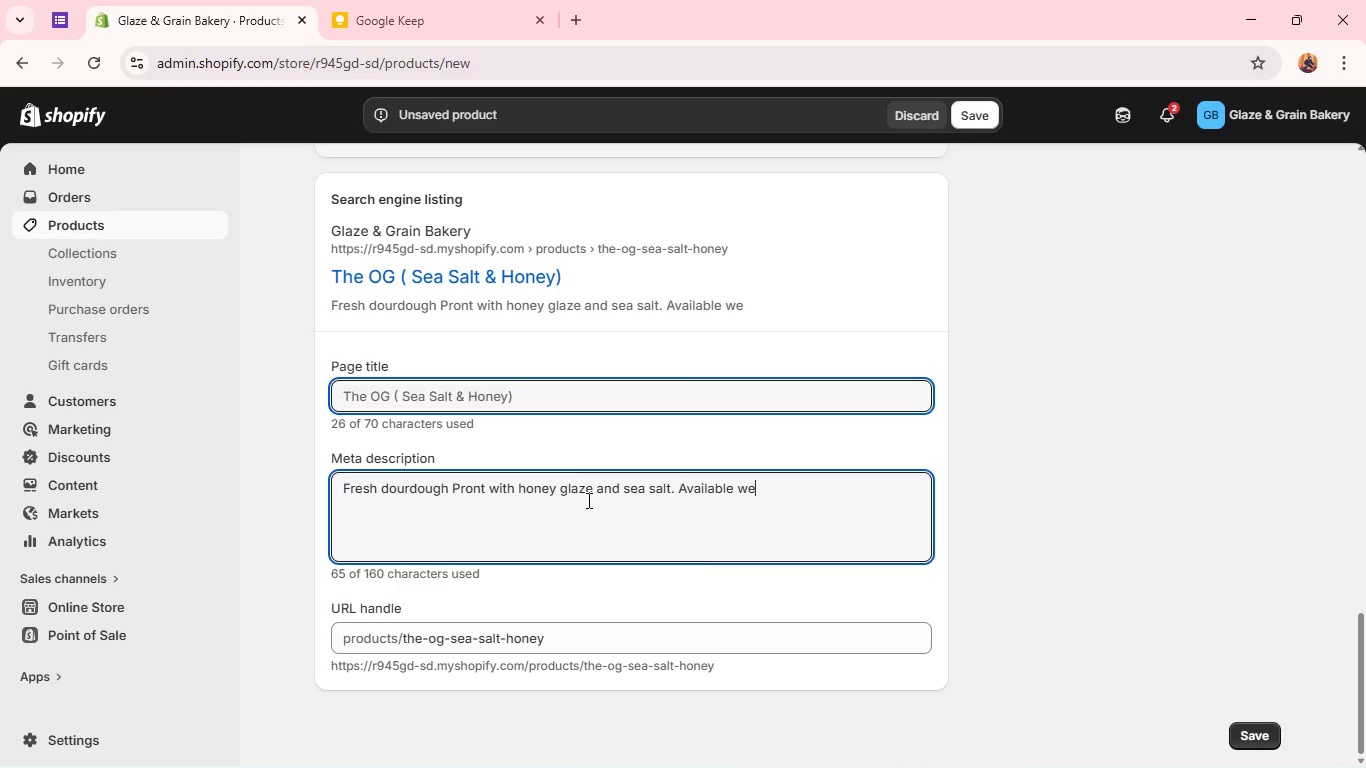 
type( every Saturday.)
 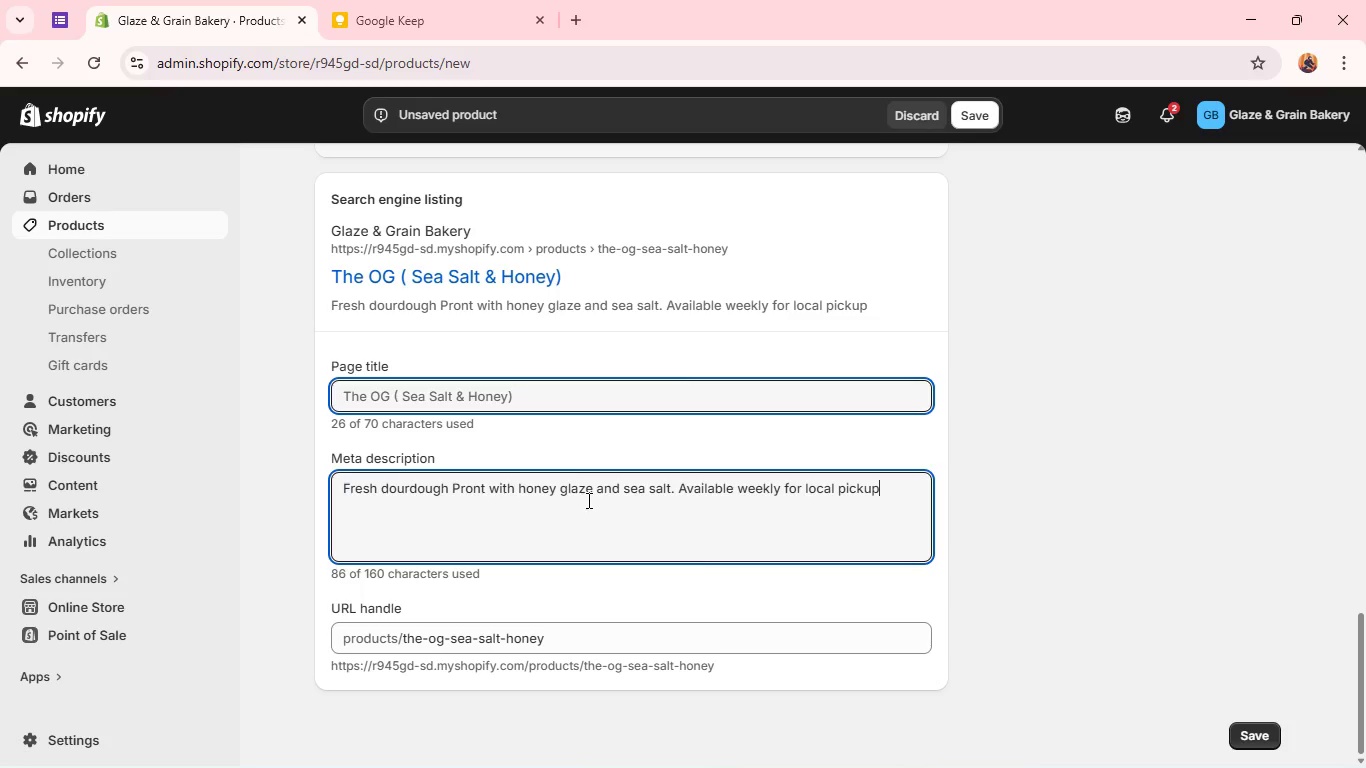 
wait(9.98)
 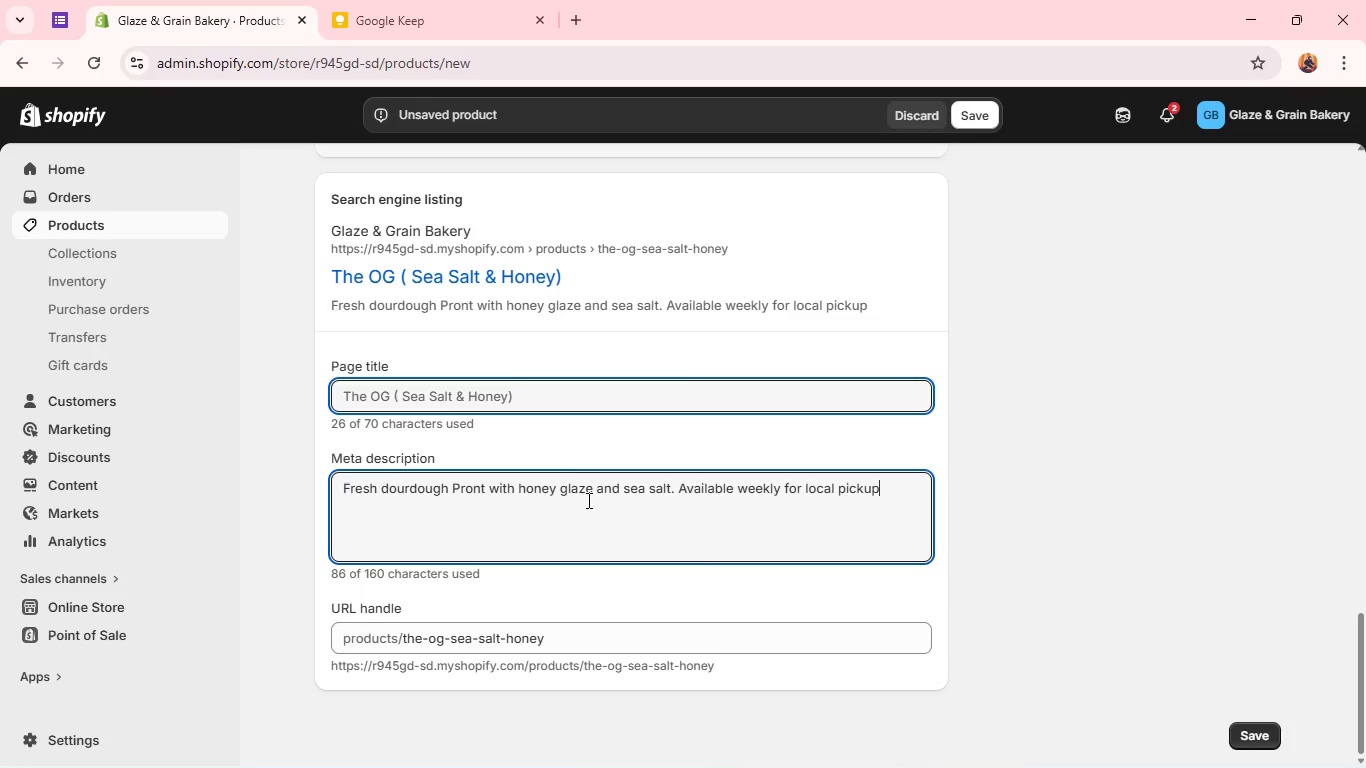 
left_click([390, 489])
 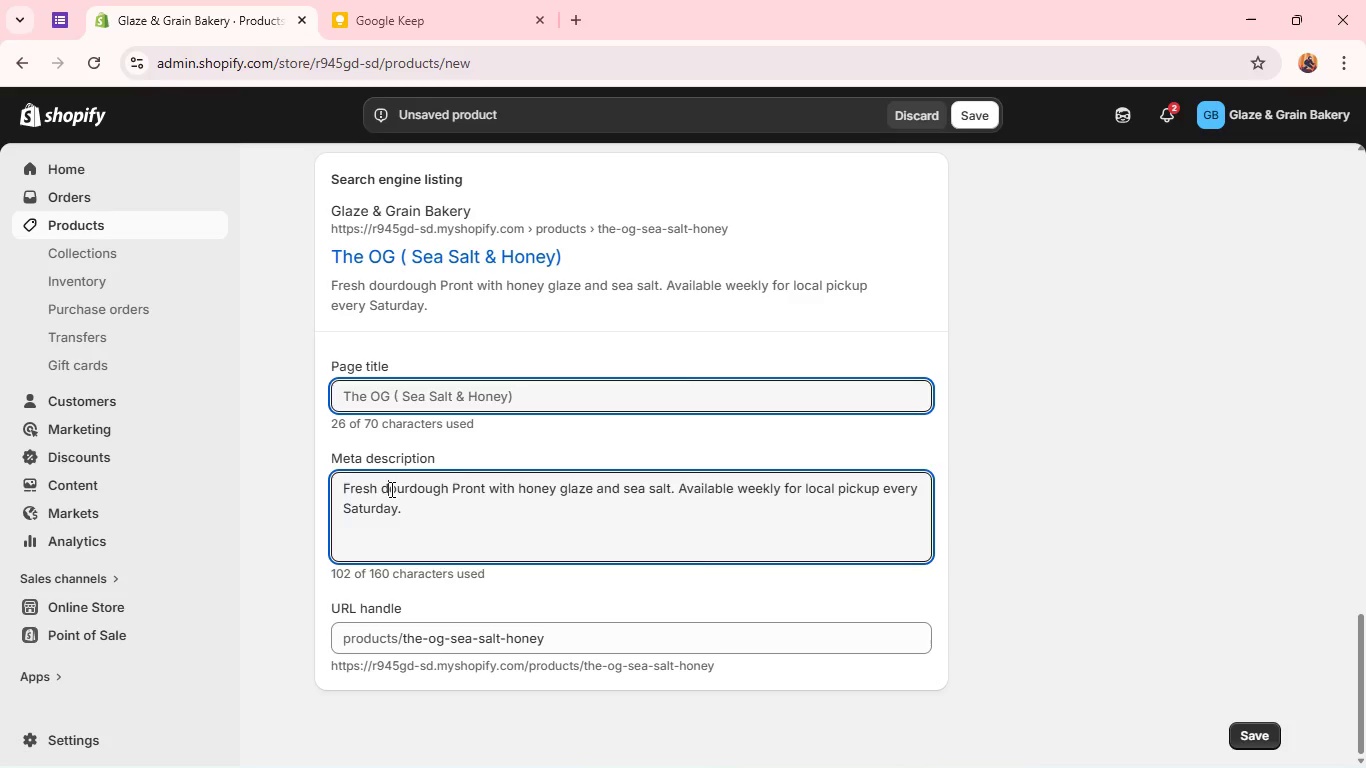 
key(Backspace)
 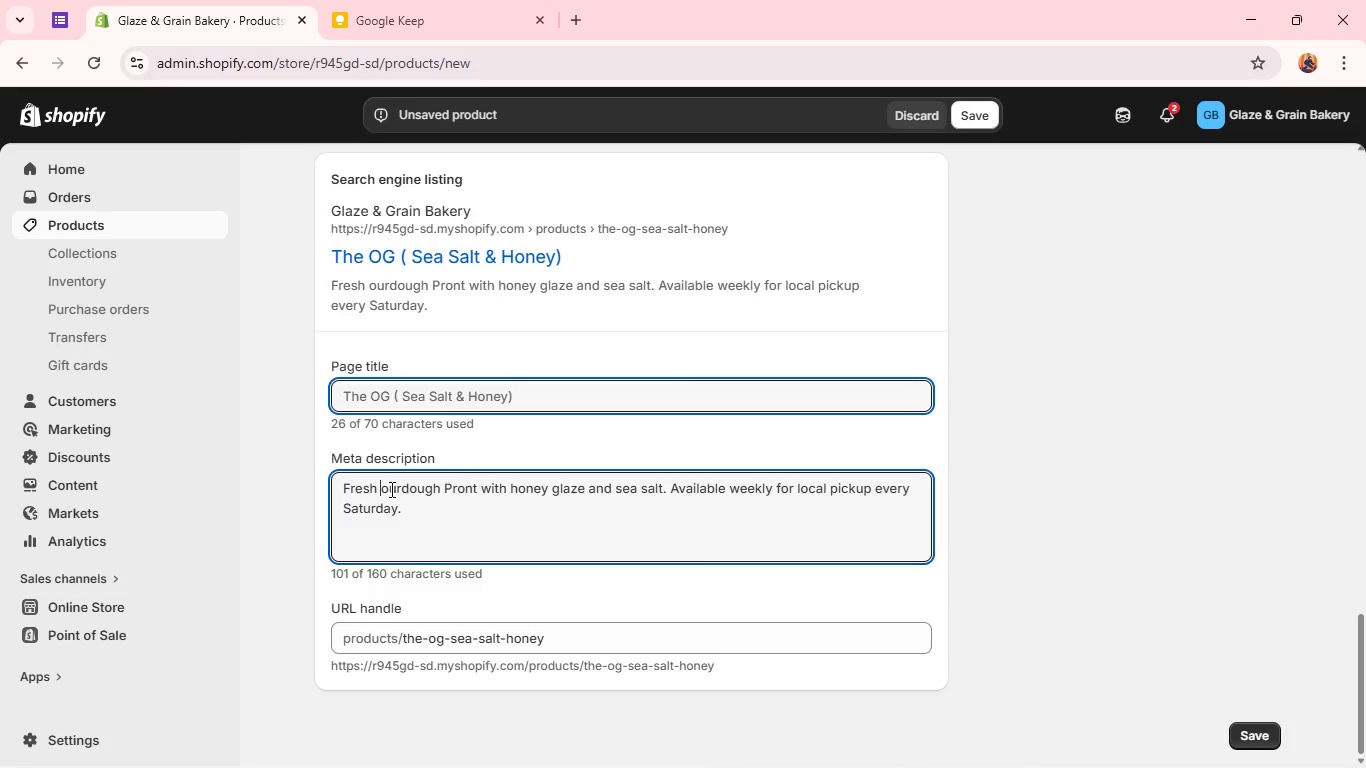 
key(S)
 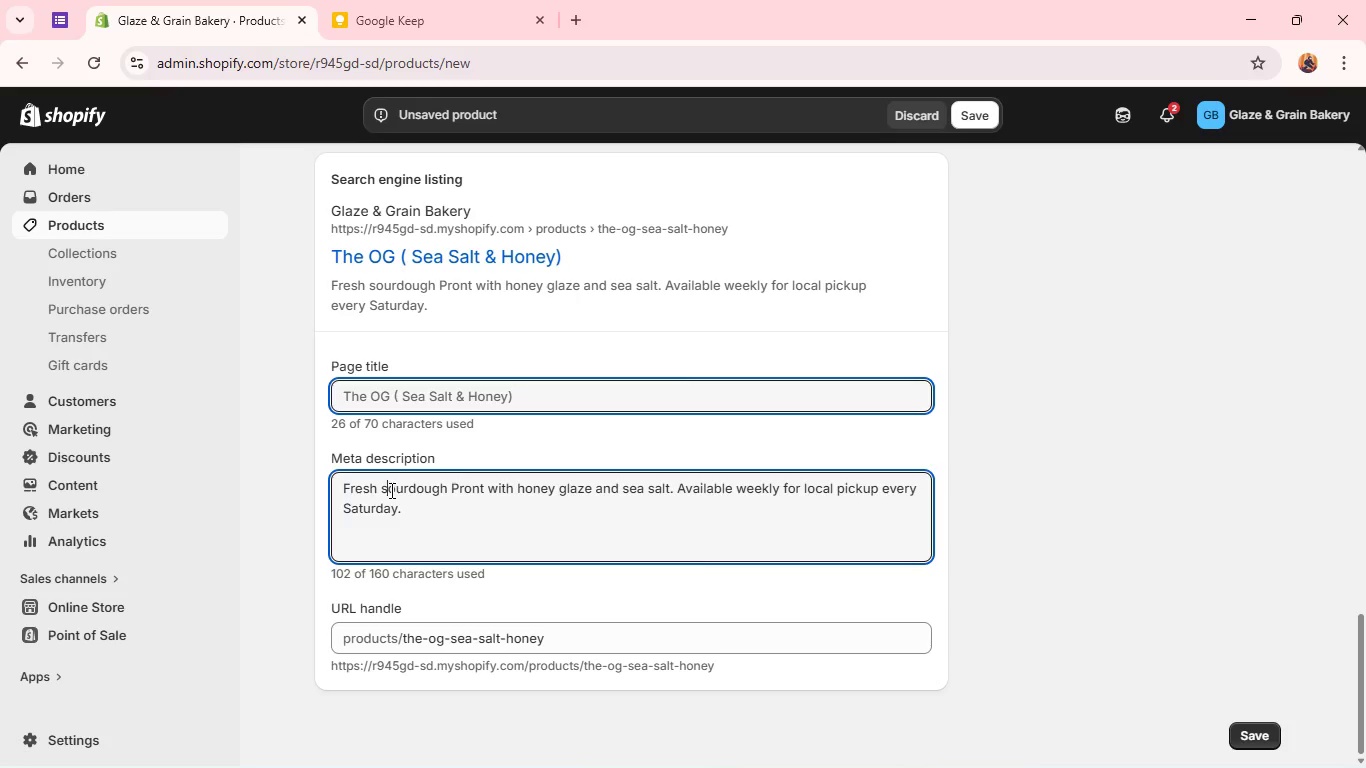 
wait(7.28)
 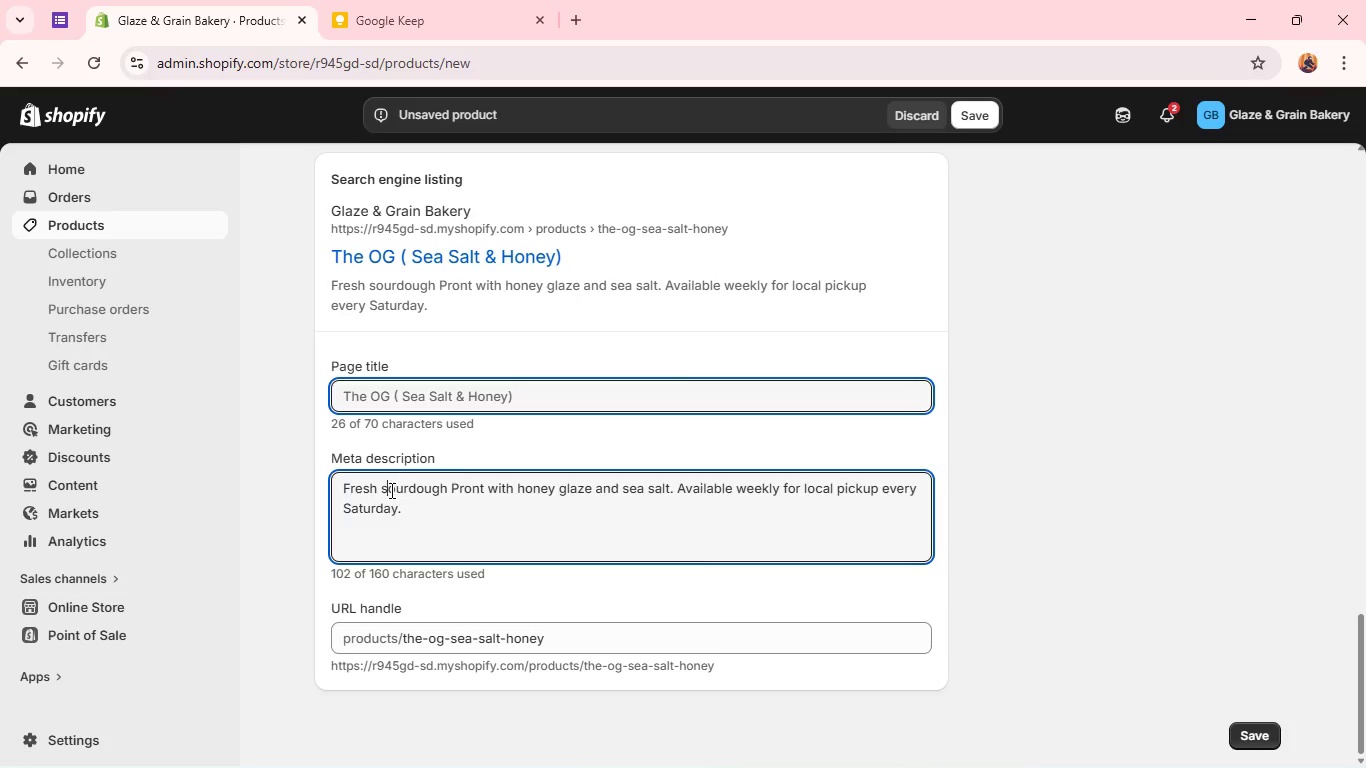 
left_click([468, 520])
 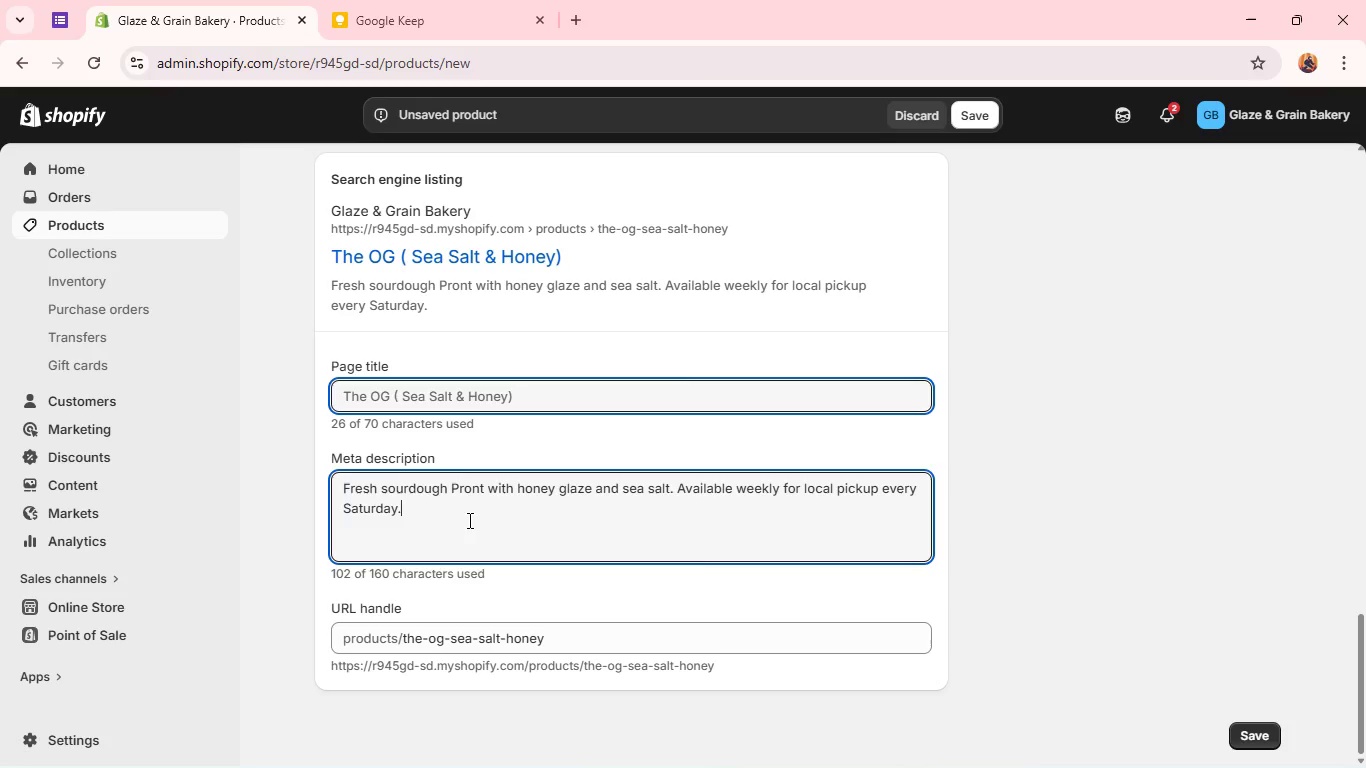 
wait(63.75)
 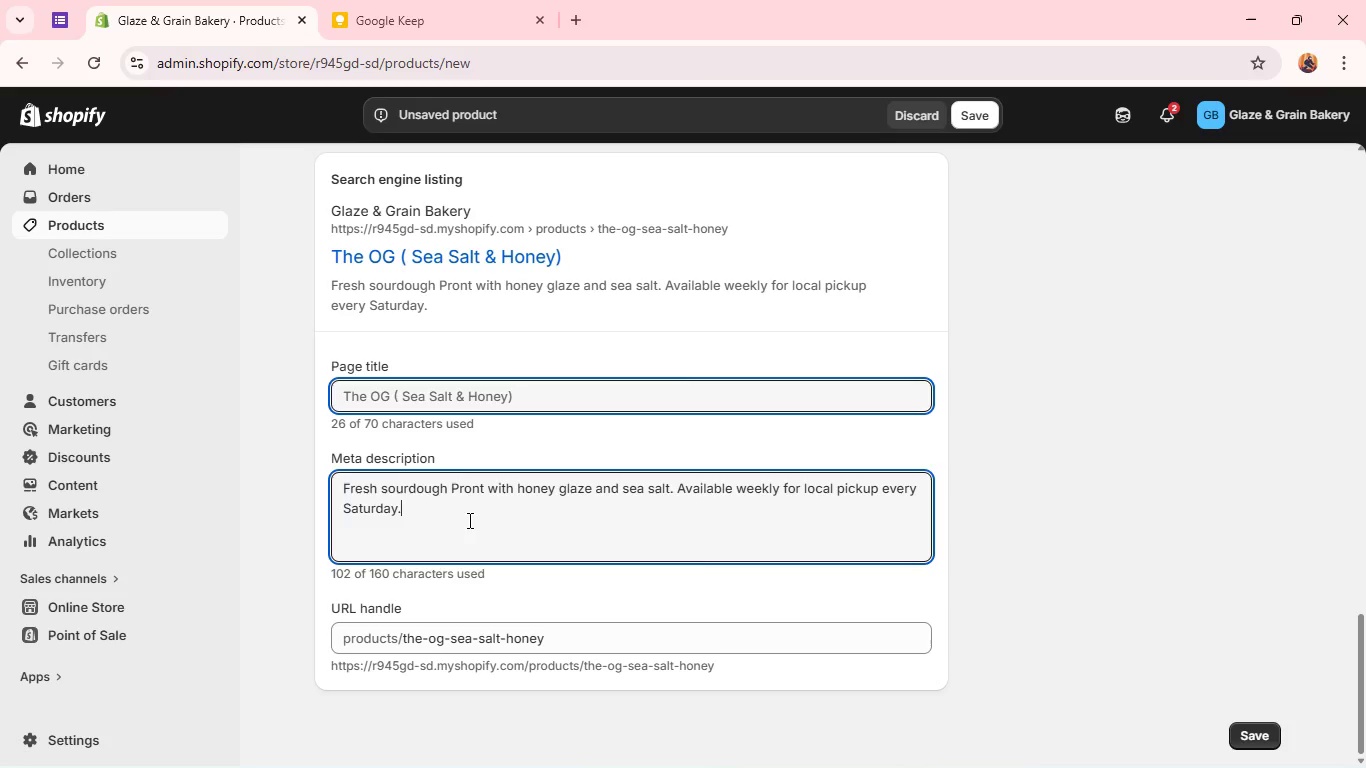 
left_click([979, 115])
 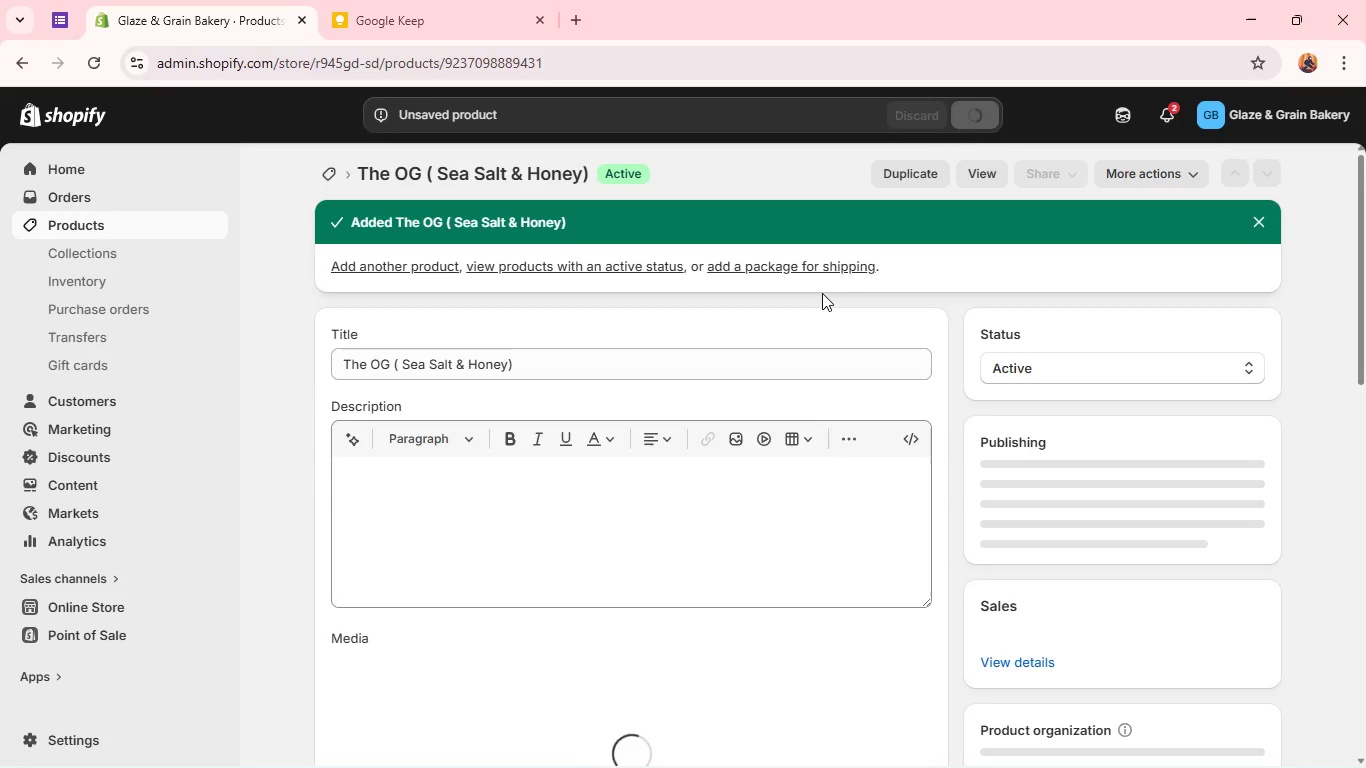 
wait(69.95)
 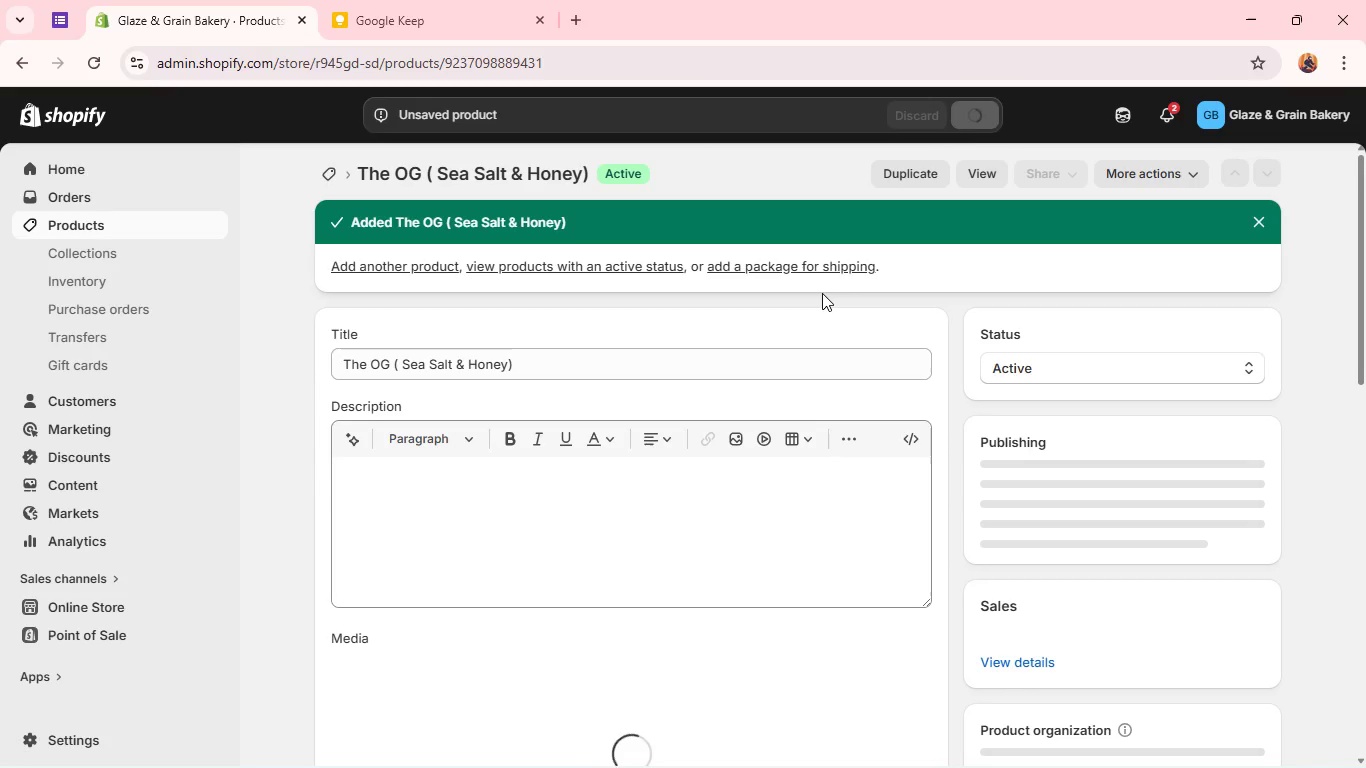 
left_click([916, 174])
 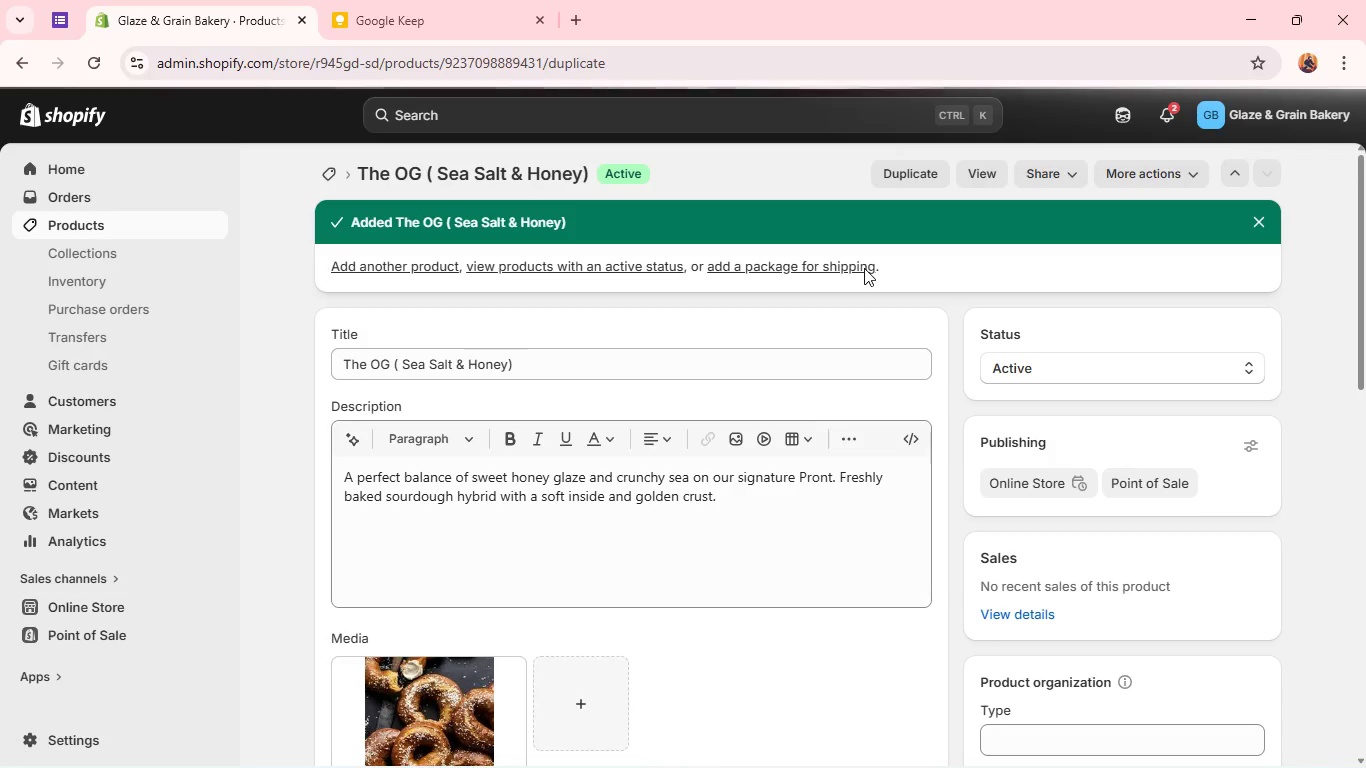 
wait(17.11)
 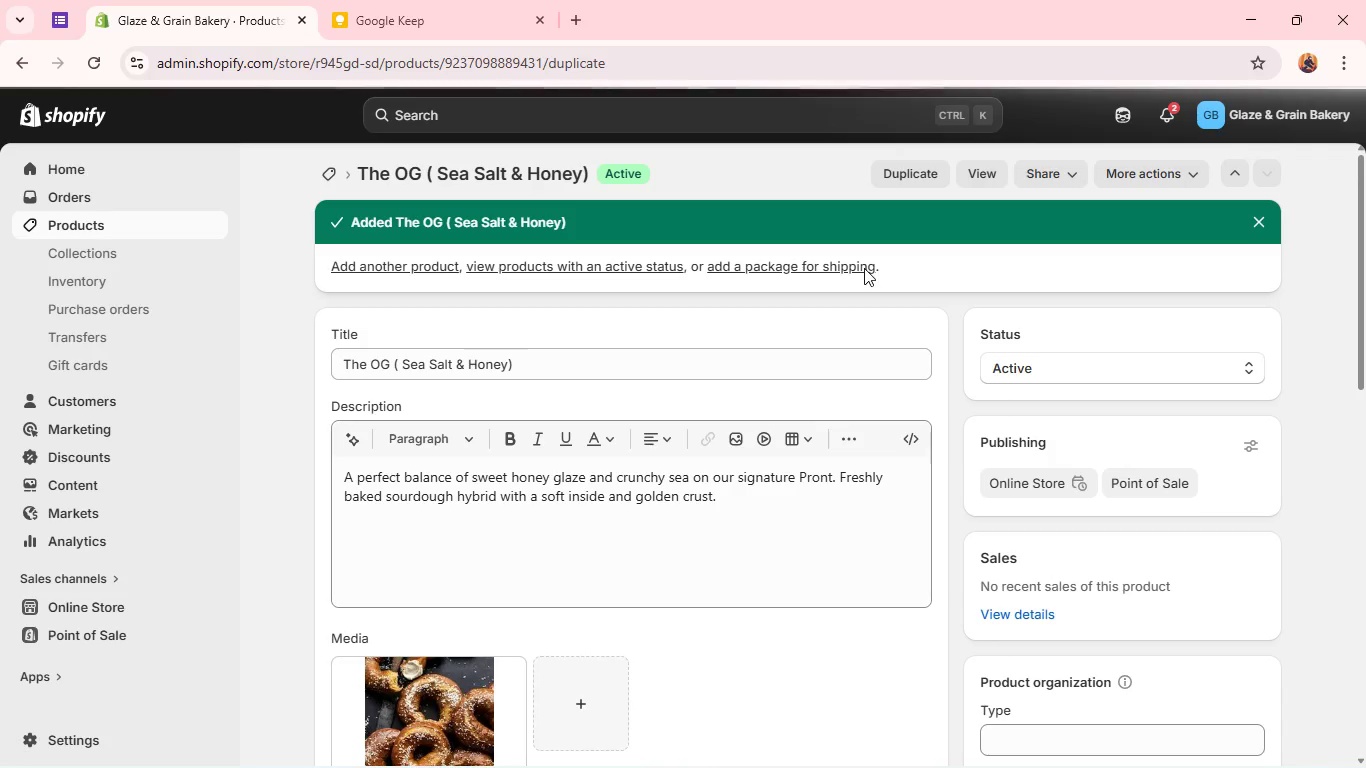 
left_click([1220, 743])
 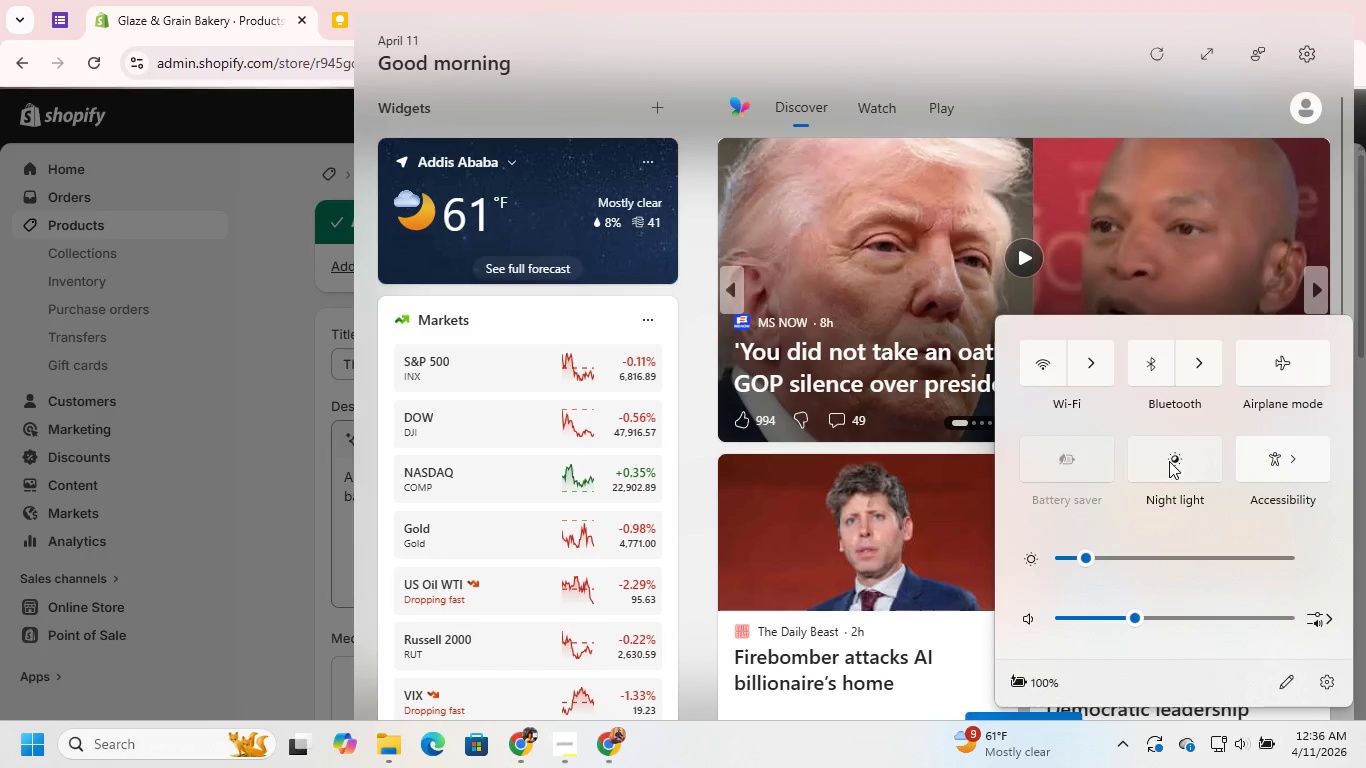 
left_click([1083, 361])
 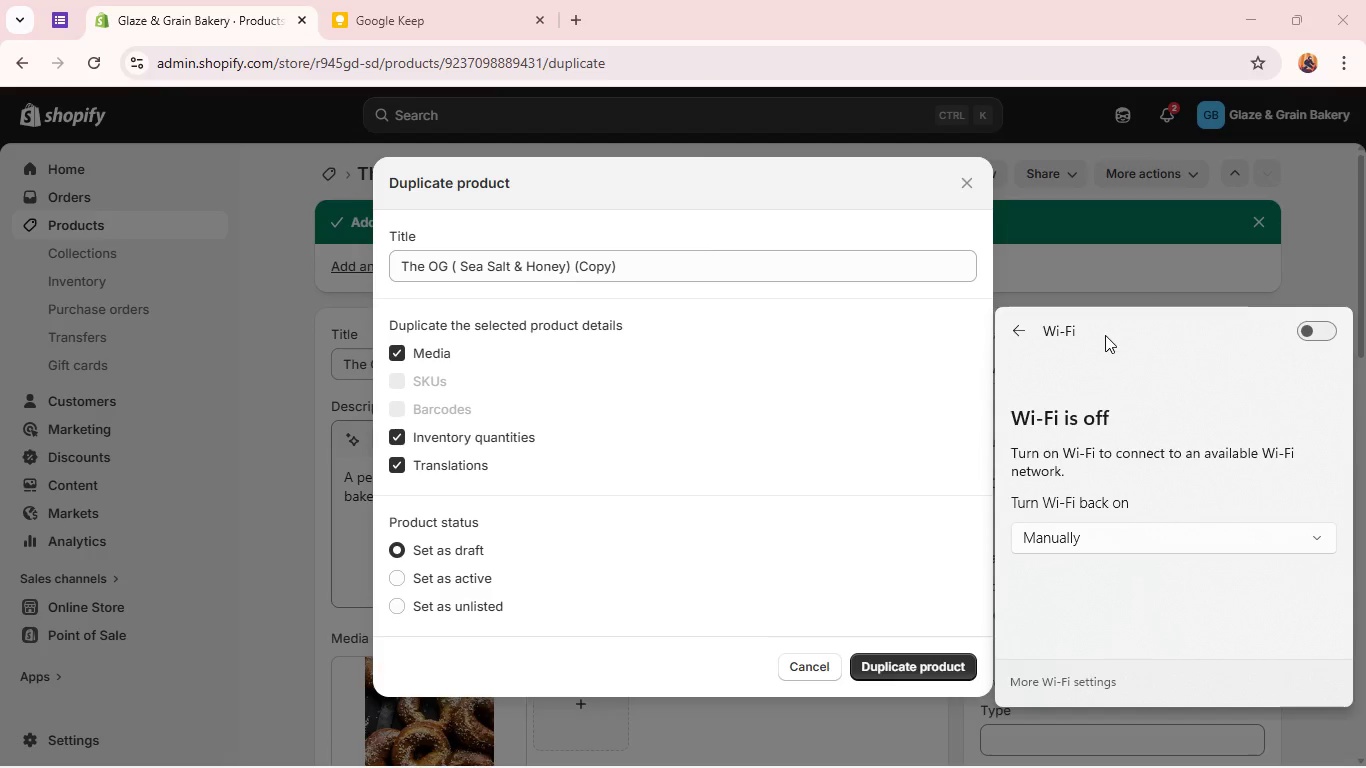 
left_click([1331, 334])
 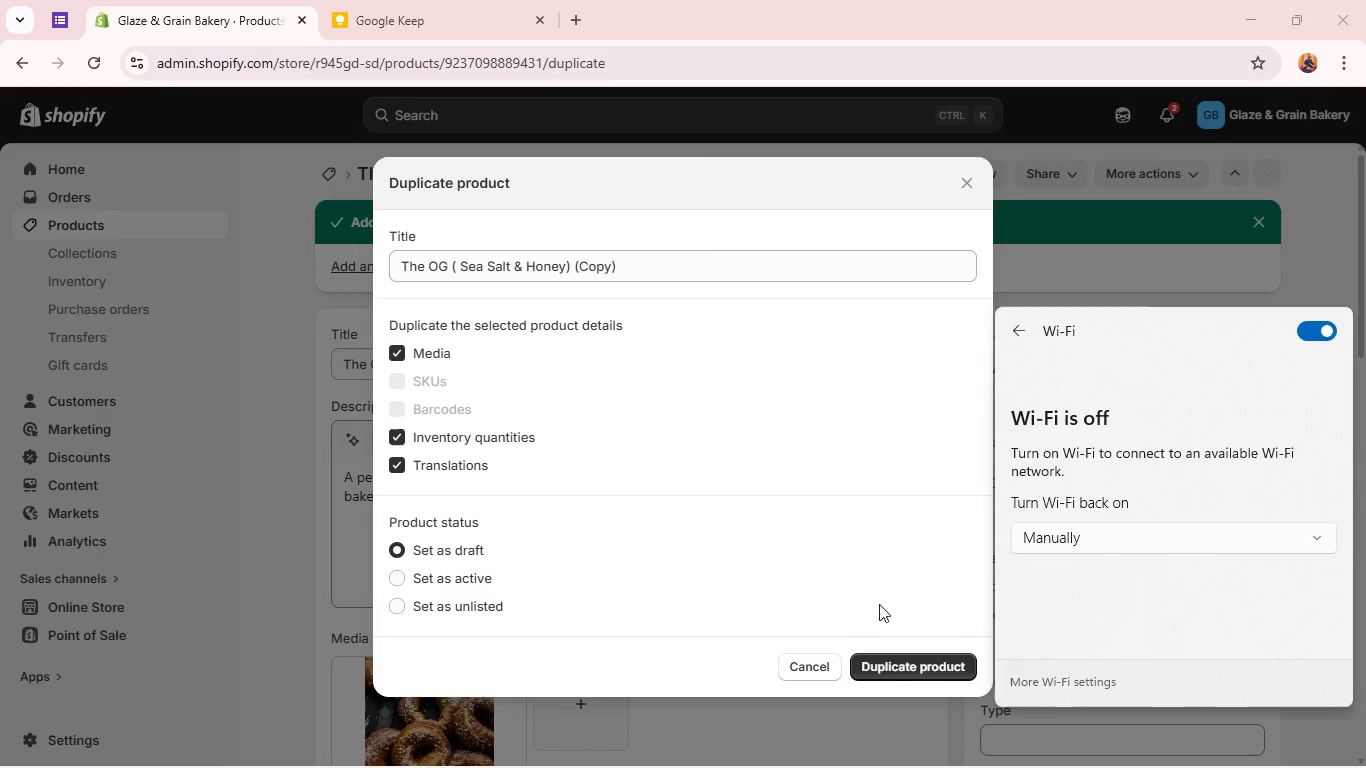 
left_click([879, 663])
 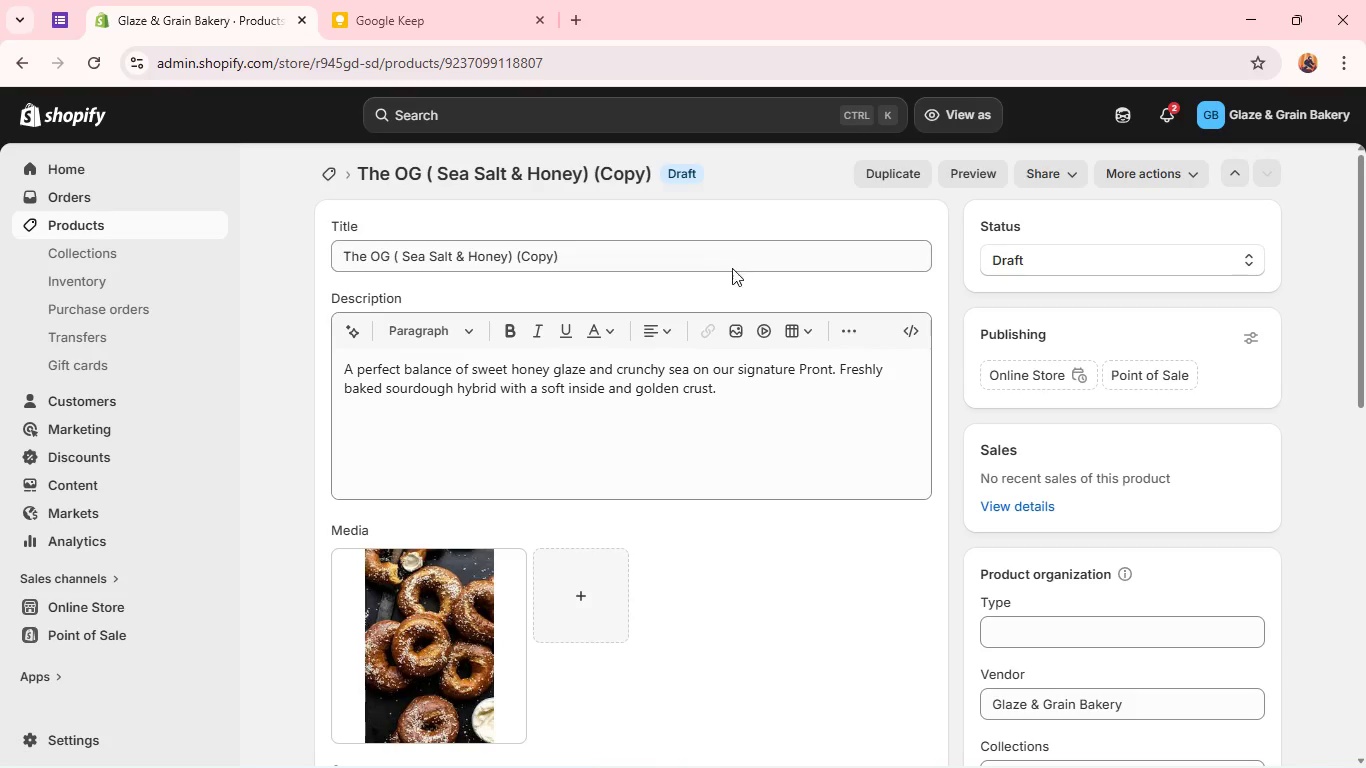 
wait(44.2)
 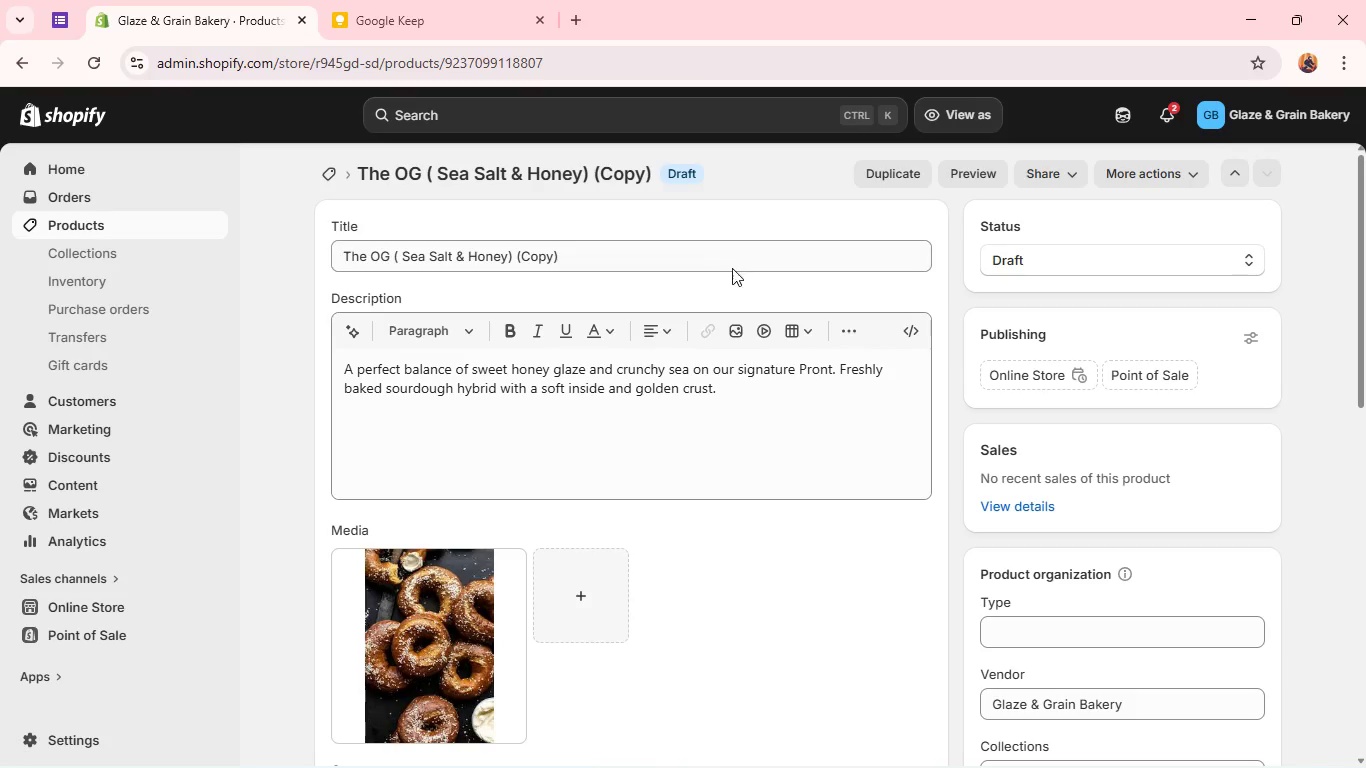 
double_click([680, 250])
 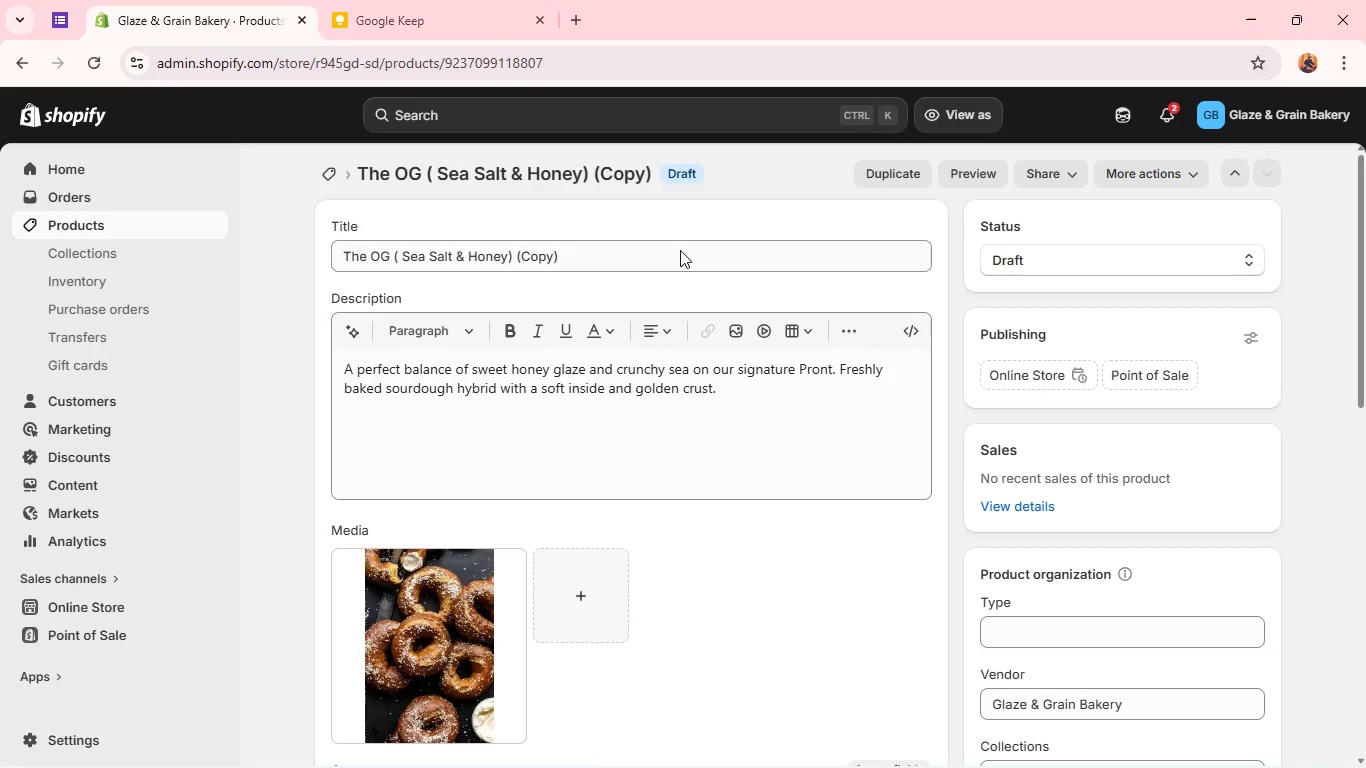 
triple_click([680, 250])
 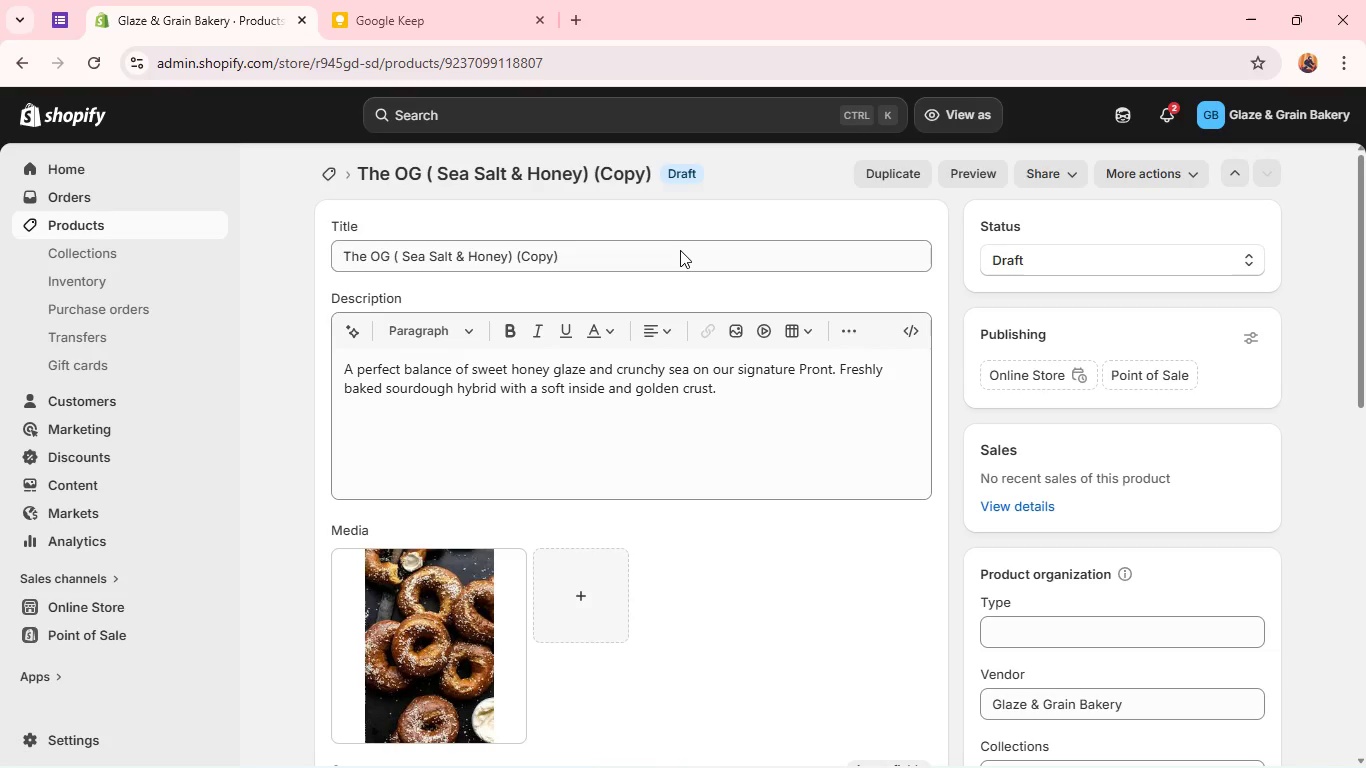 
triple_click([680, 250])
 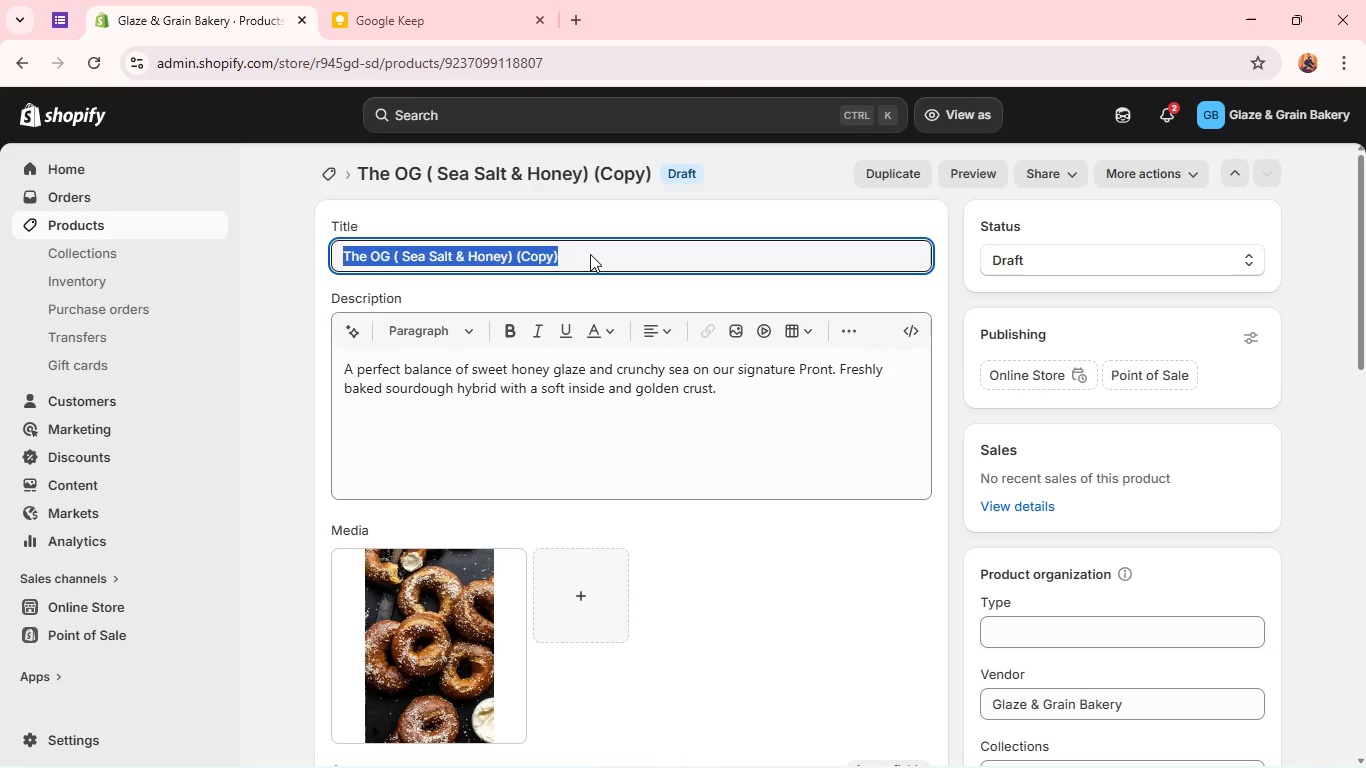 
type(Cinnamon Sugar )
 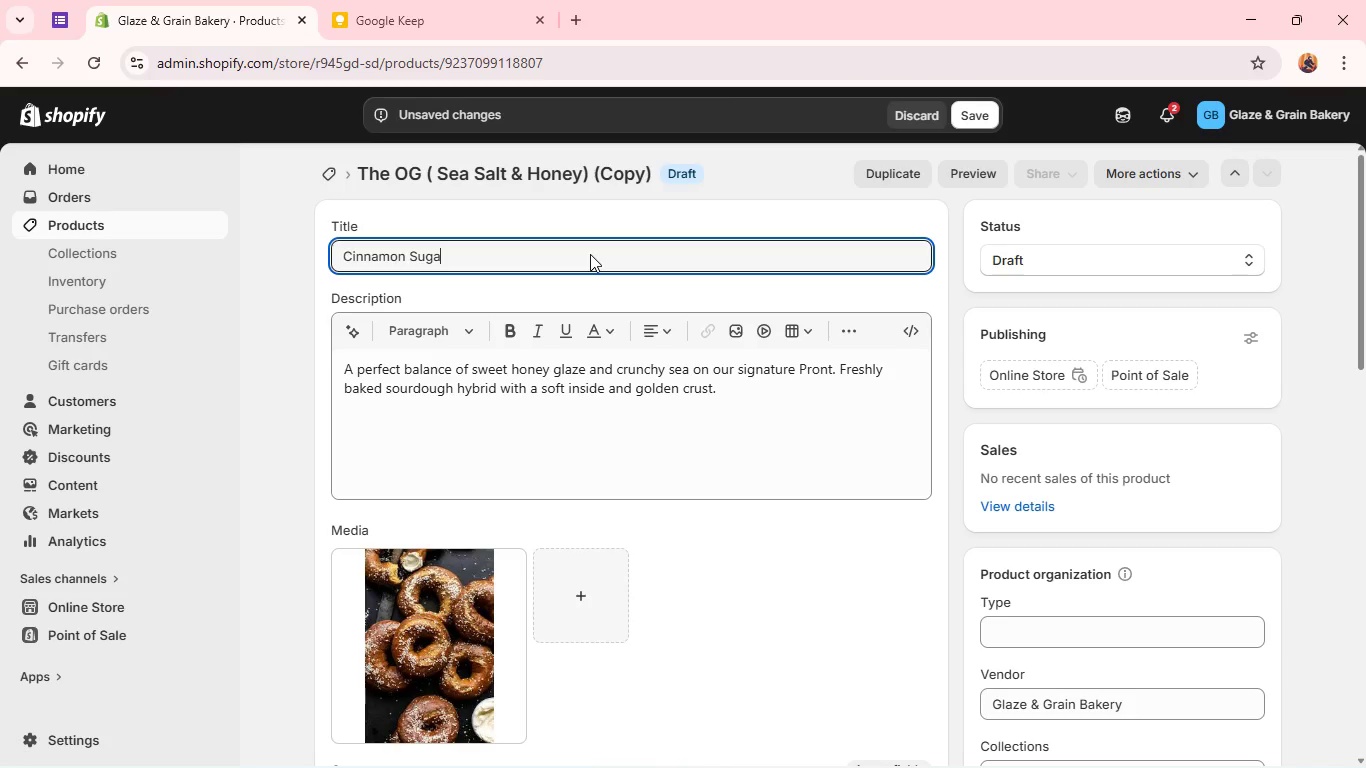 
wait(6.64)
 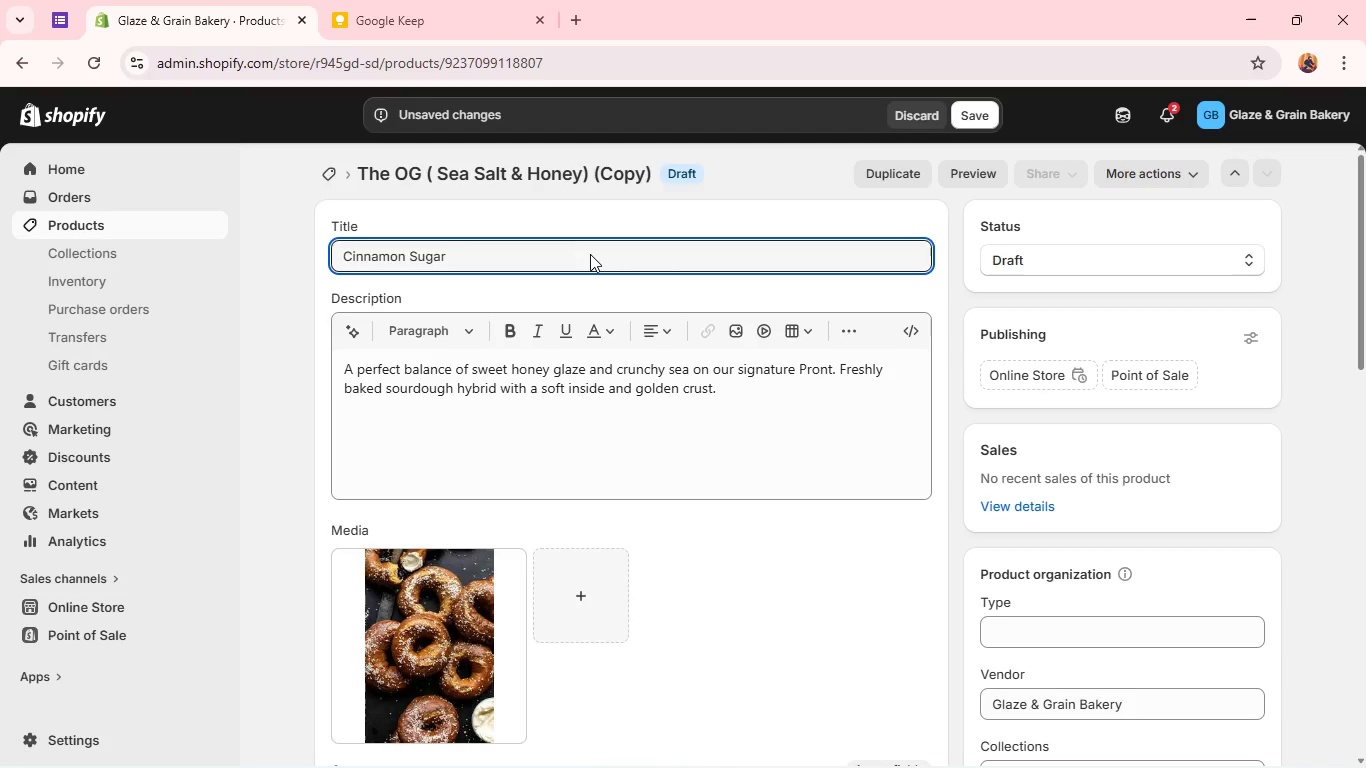 
type(Twist)
 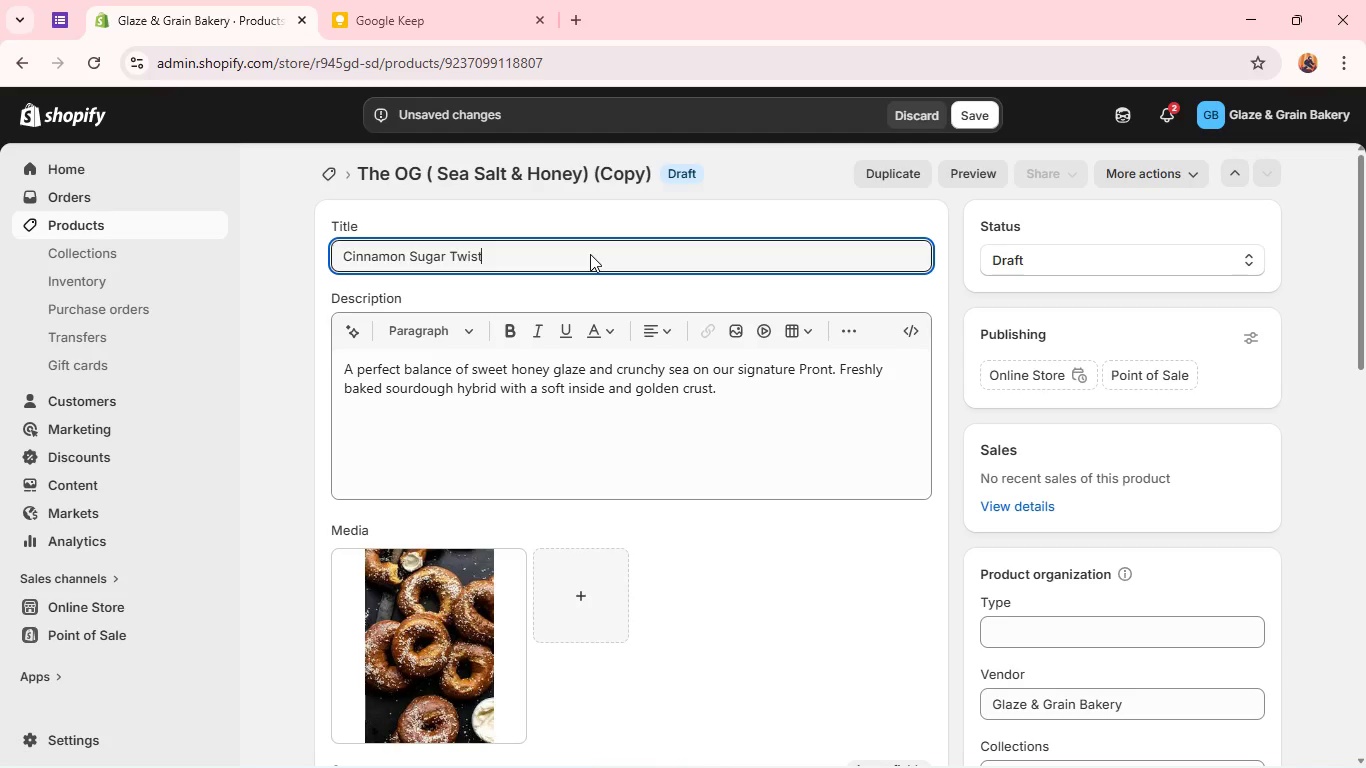 
wait(5.25)
 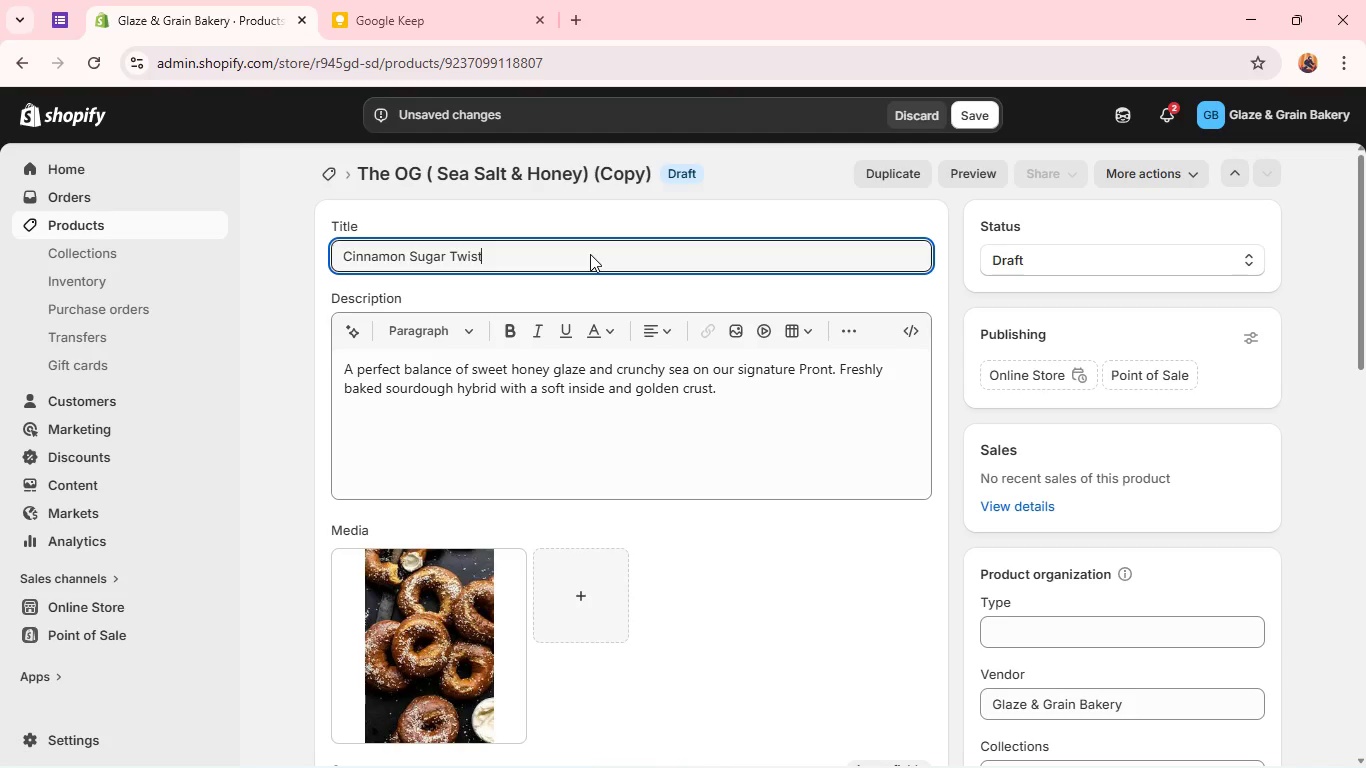 
left_click([539, 337])
 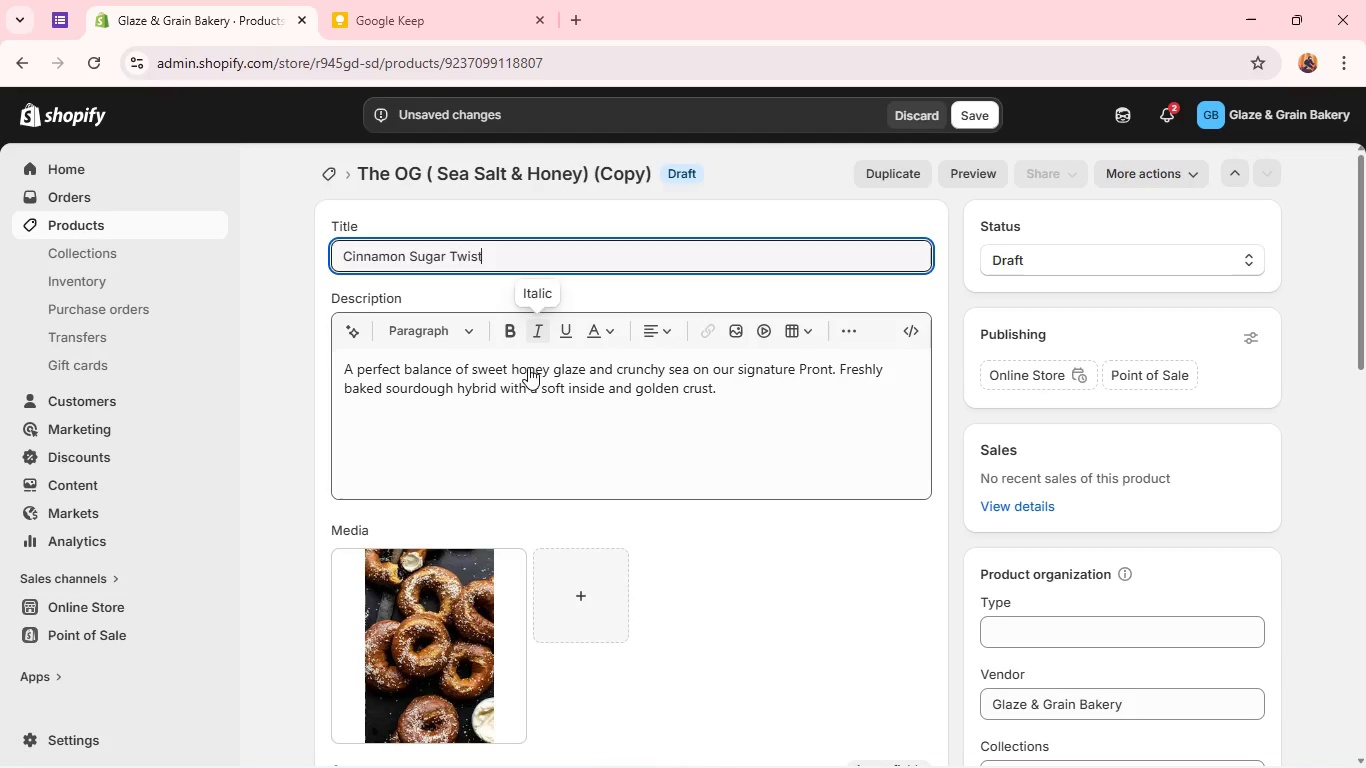 
left_click([528, 367])
 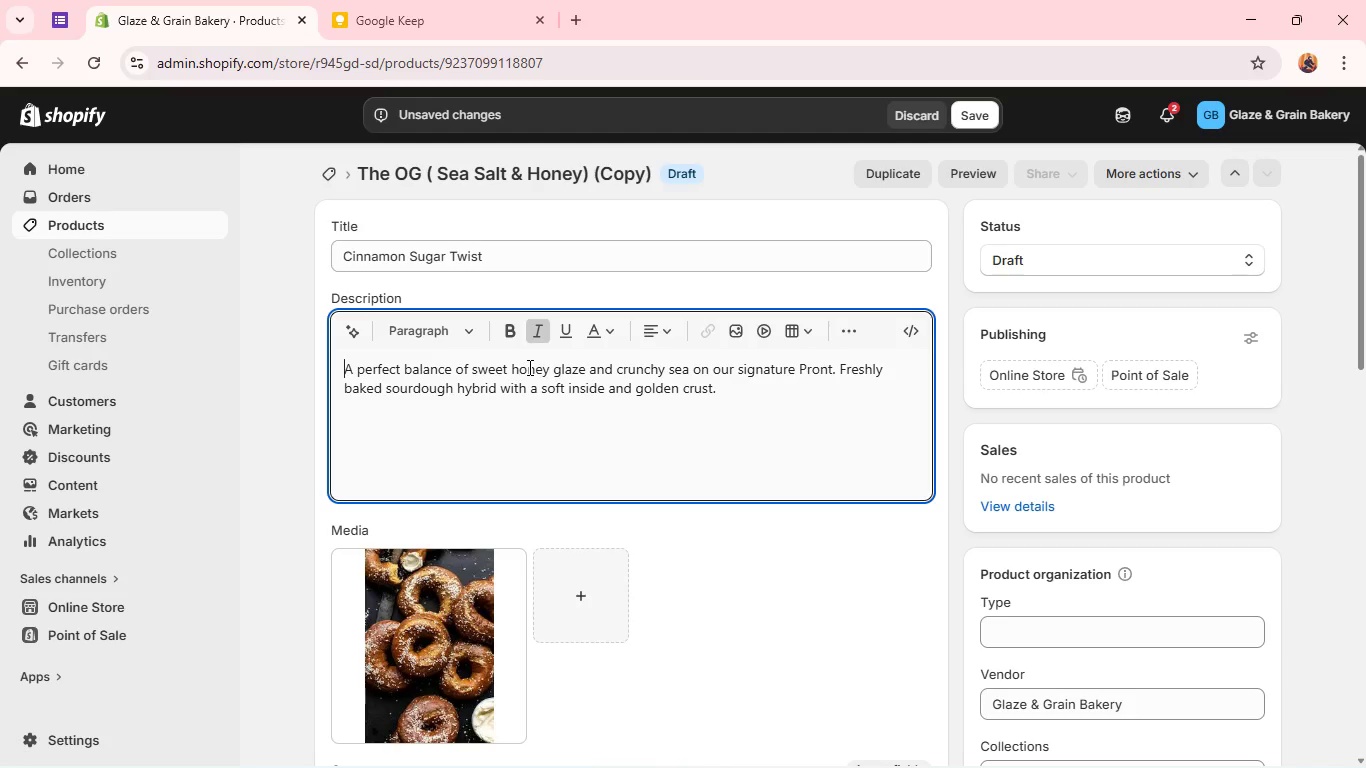 
double_click([528, 367])
 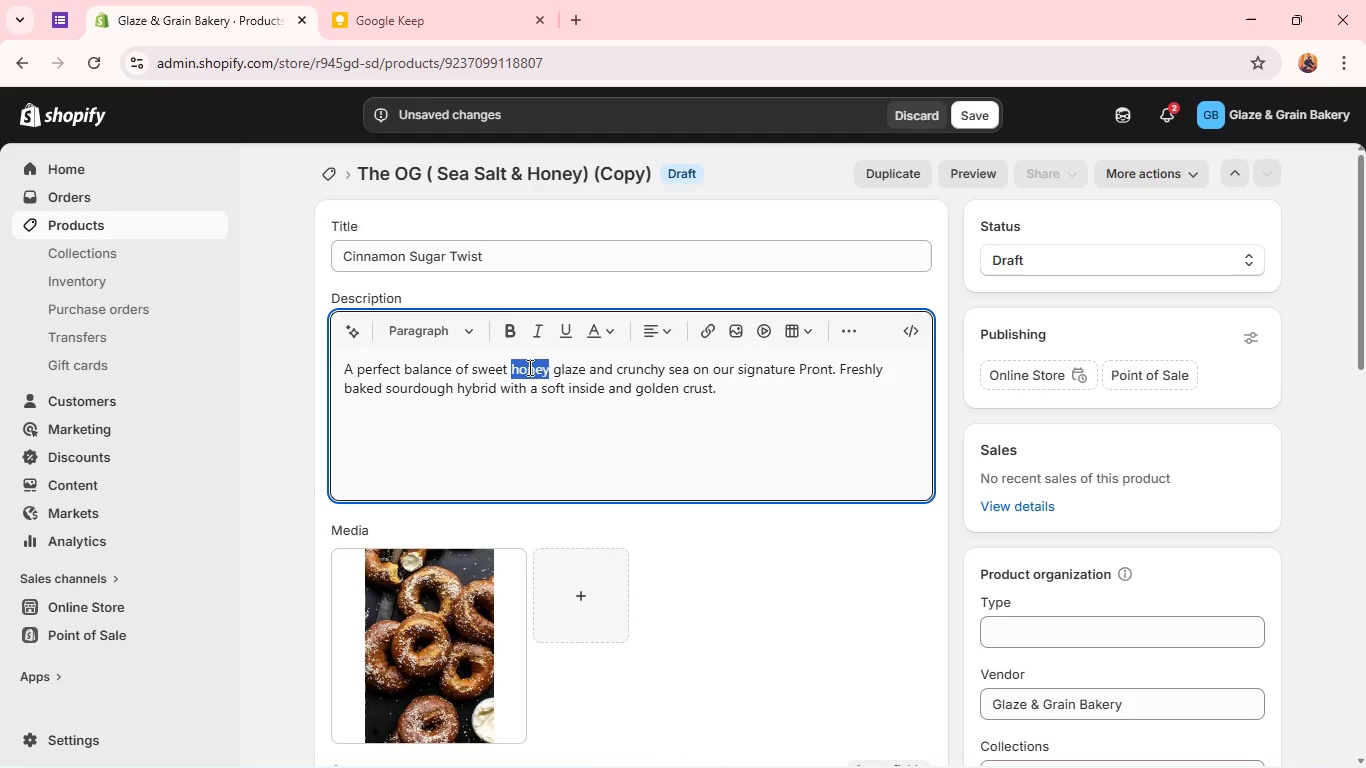 
double_click([528, 367])
 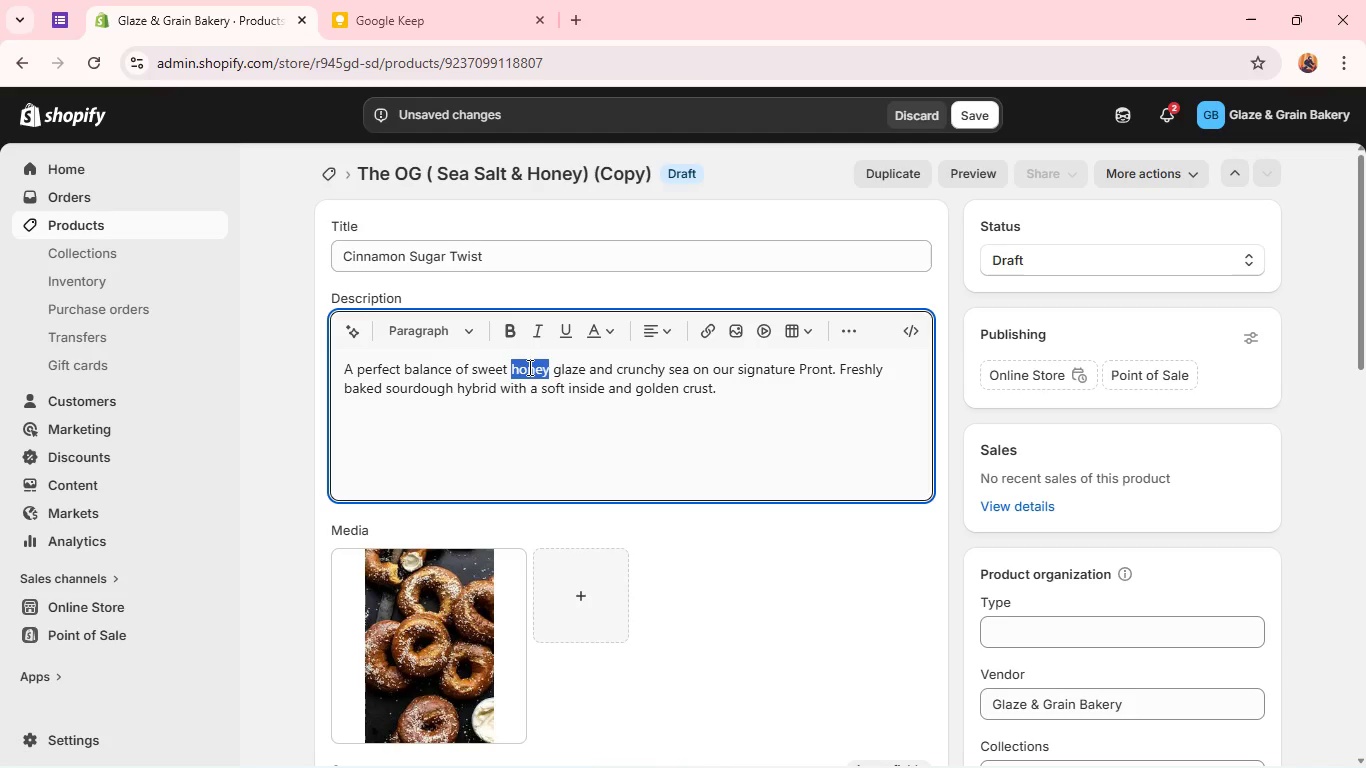 
triple_click([528, 367])
 